 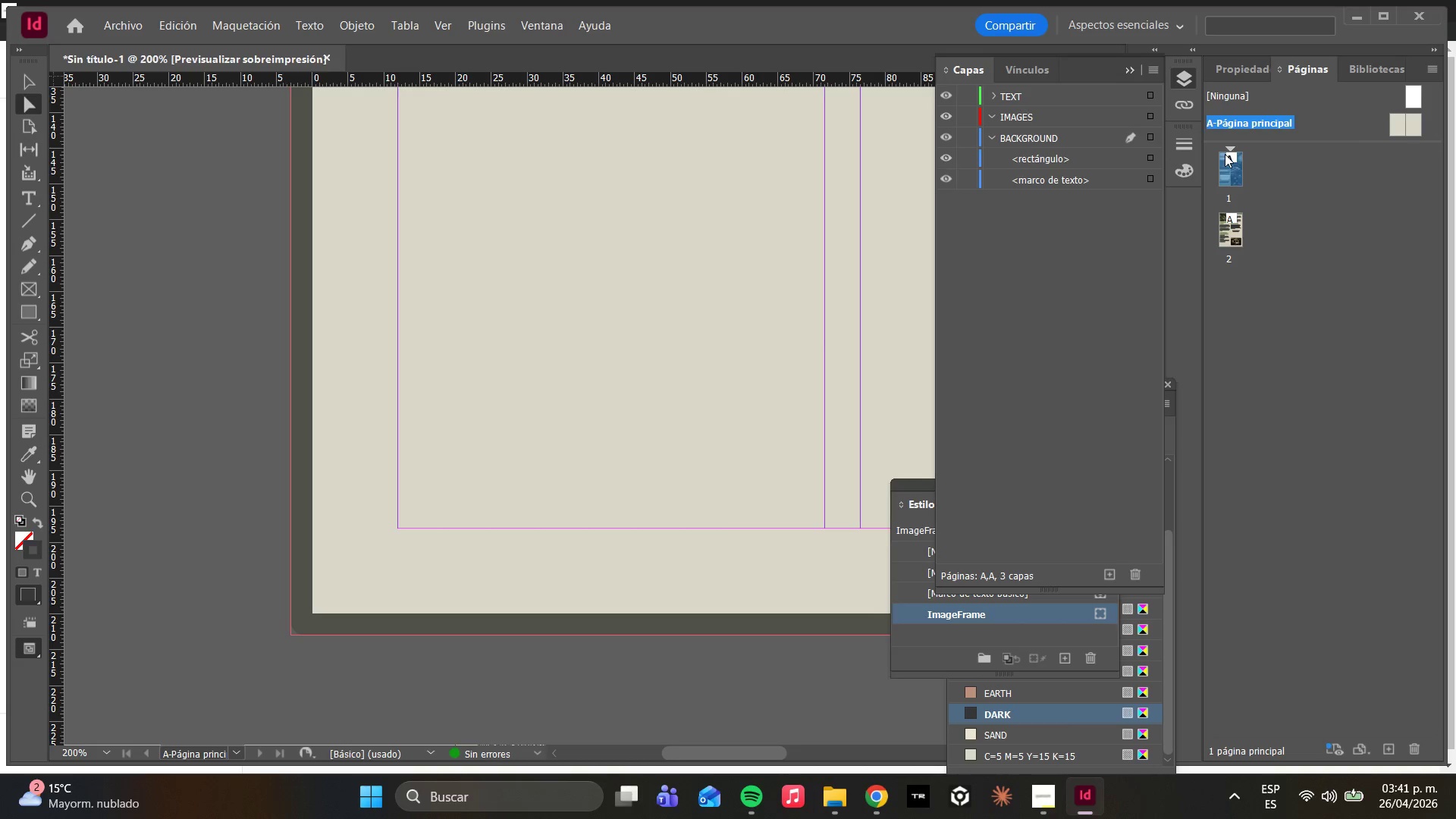 
double_click([1232, 175])
 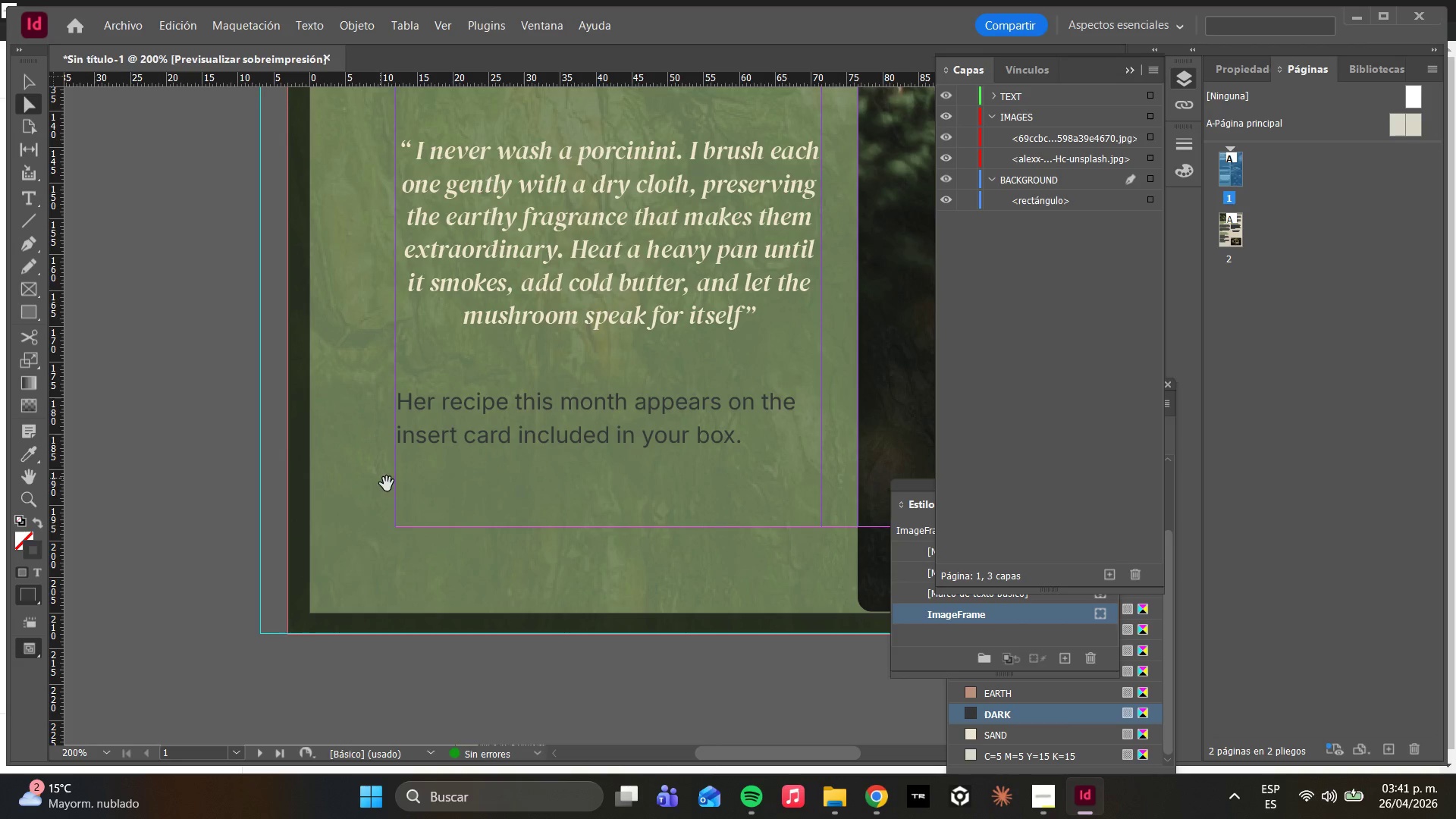 
hold_key(key=AltLeft, duration=1.28)
scroll: coordinate [711, 472], scroll_direction: down, amount: 5.0
 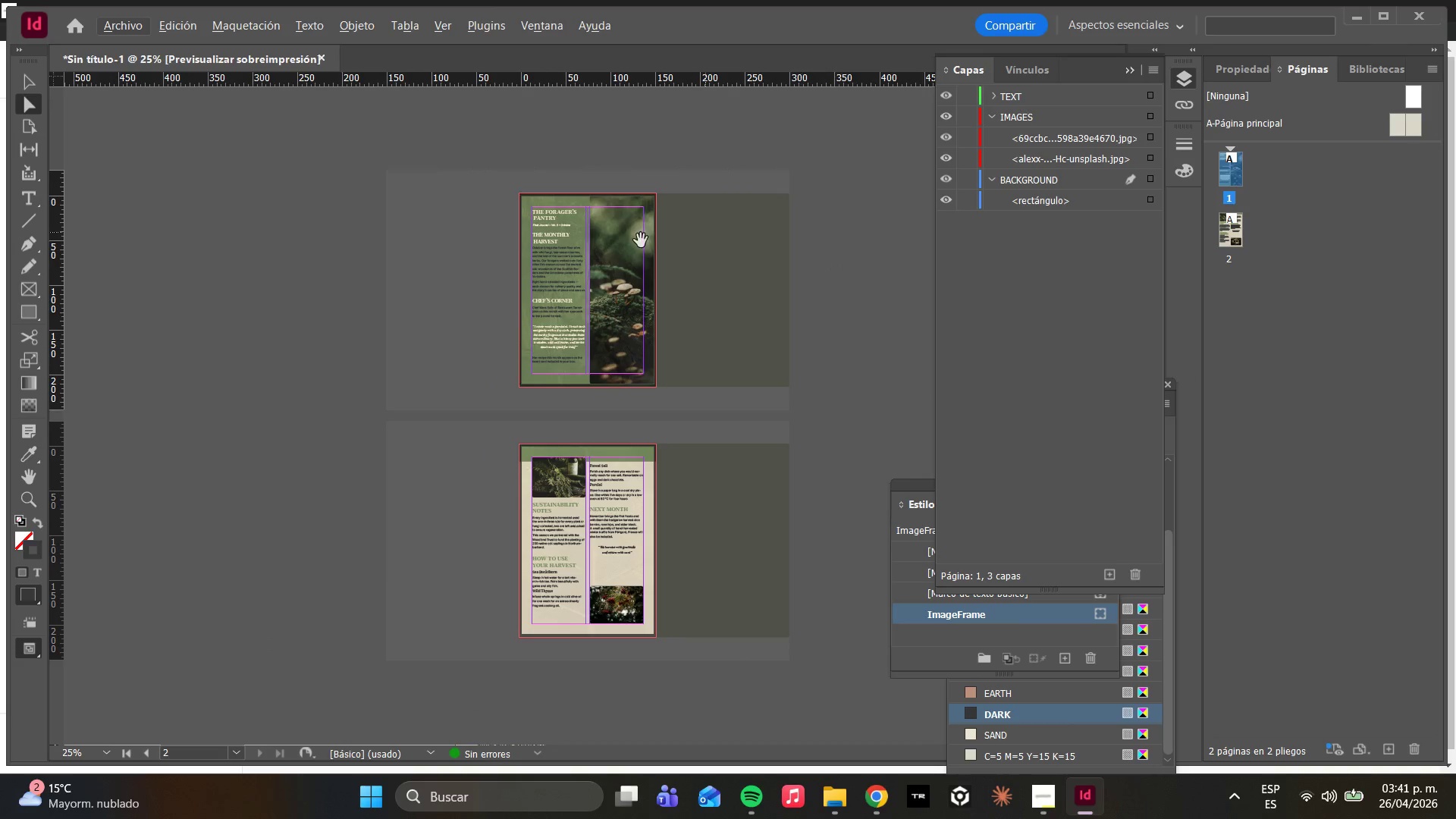 
left_click([422, 316])
 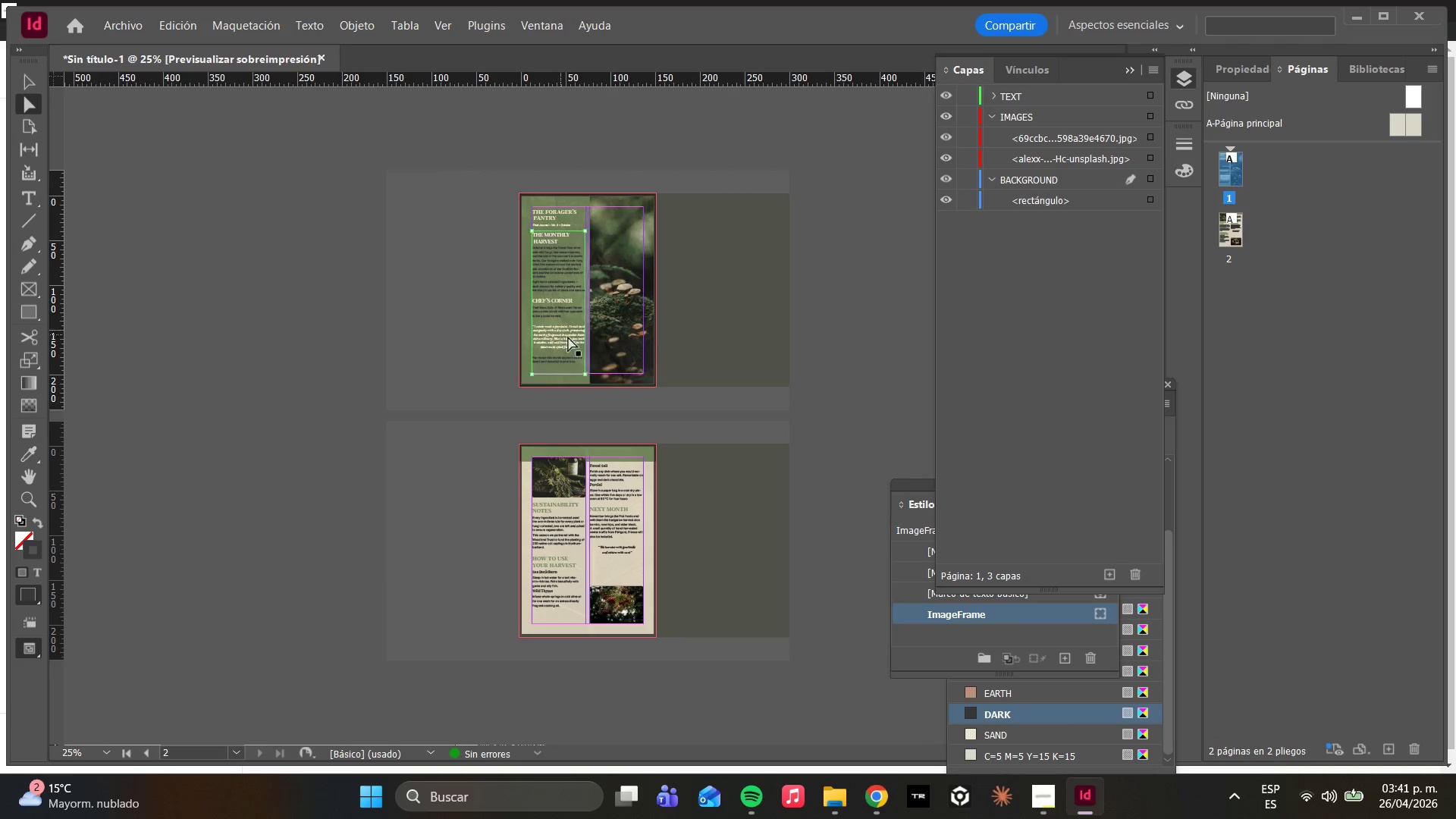 
hold_key(key=AltLeft, duration=0.45)
scroll: coordinate [621, 340], scroll_direction: up, amount: 3.0
 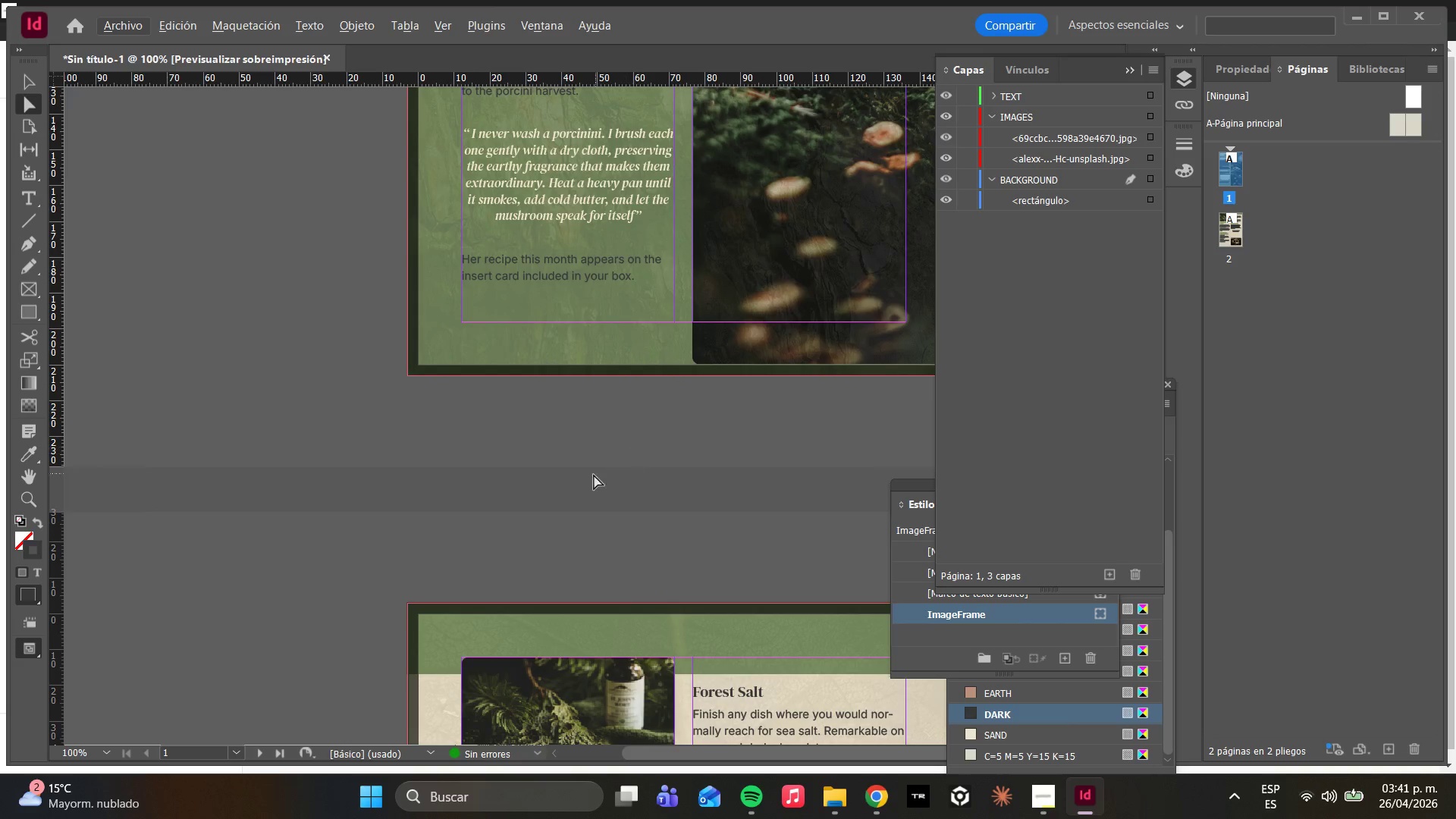 
key(W)
 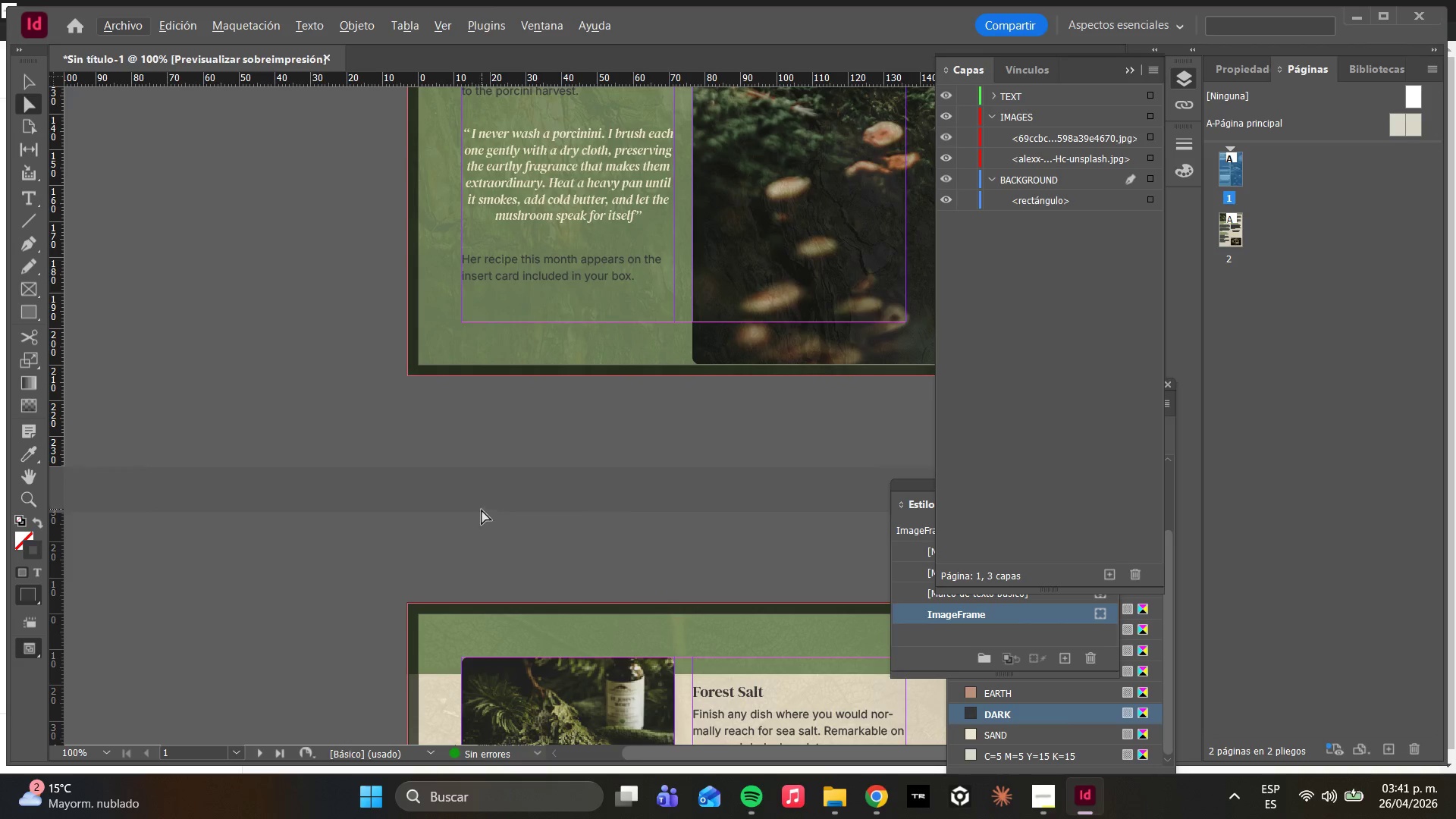 
left_click_drag(start_coordinate=[504, 488], to_coordinate=[507, 480])
 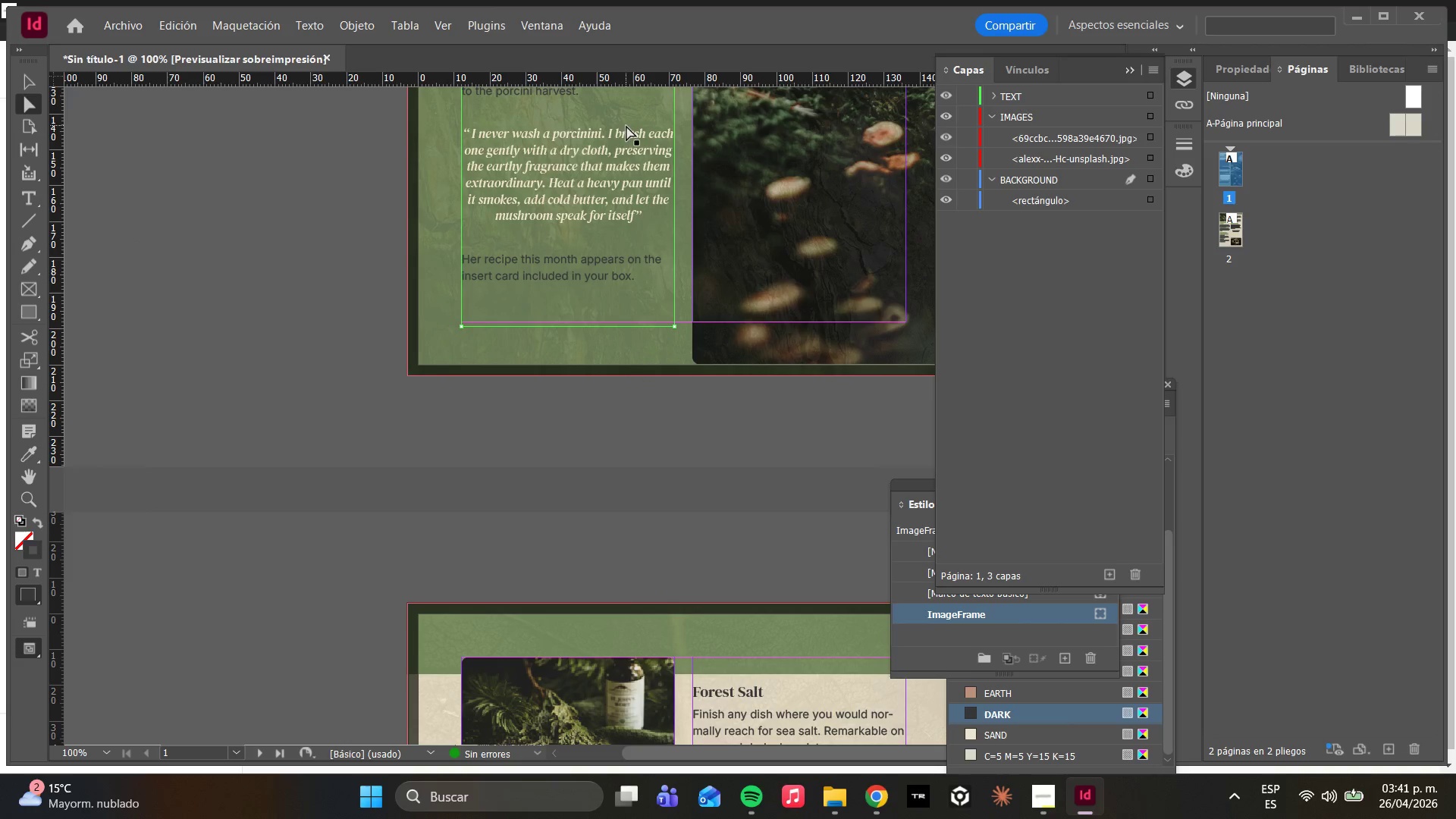 
left_click([590, 162])
 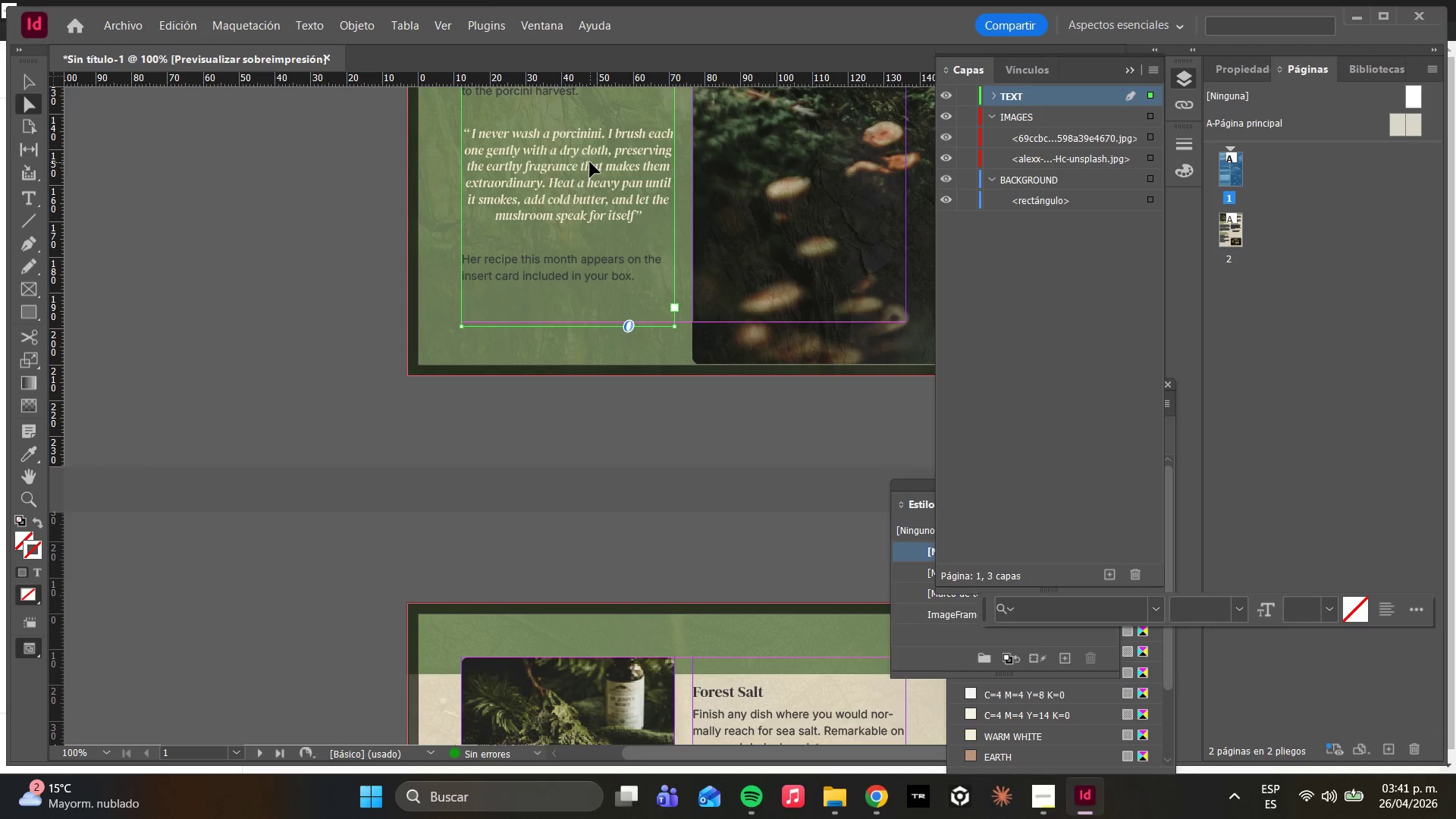 
key(W)
 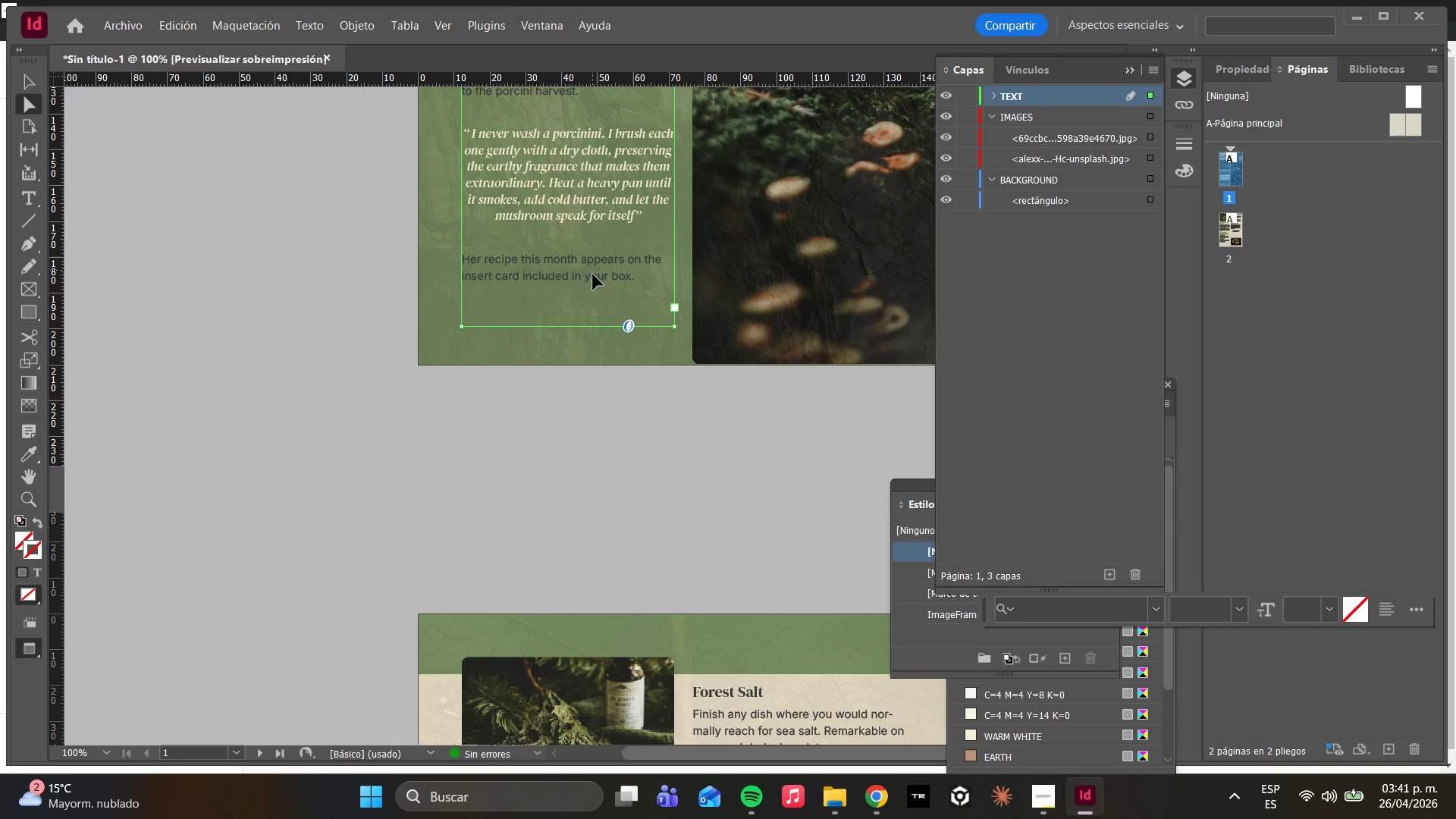 
hold_key(key=AltLeft, duration=0.67)
scroll: coordinate [594, 305], scroll_direction: down, amount: 3.0
 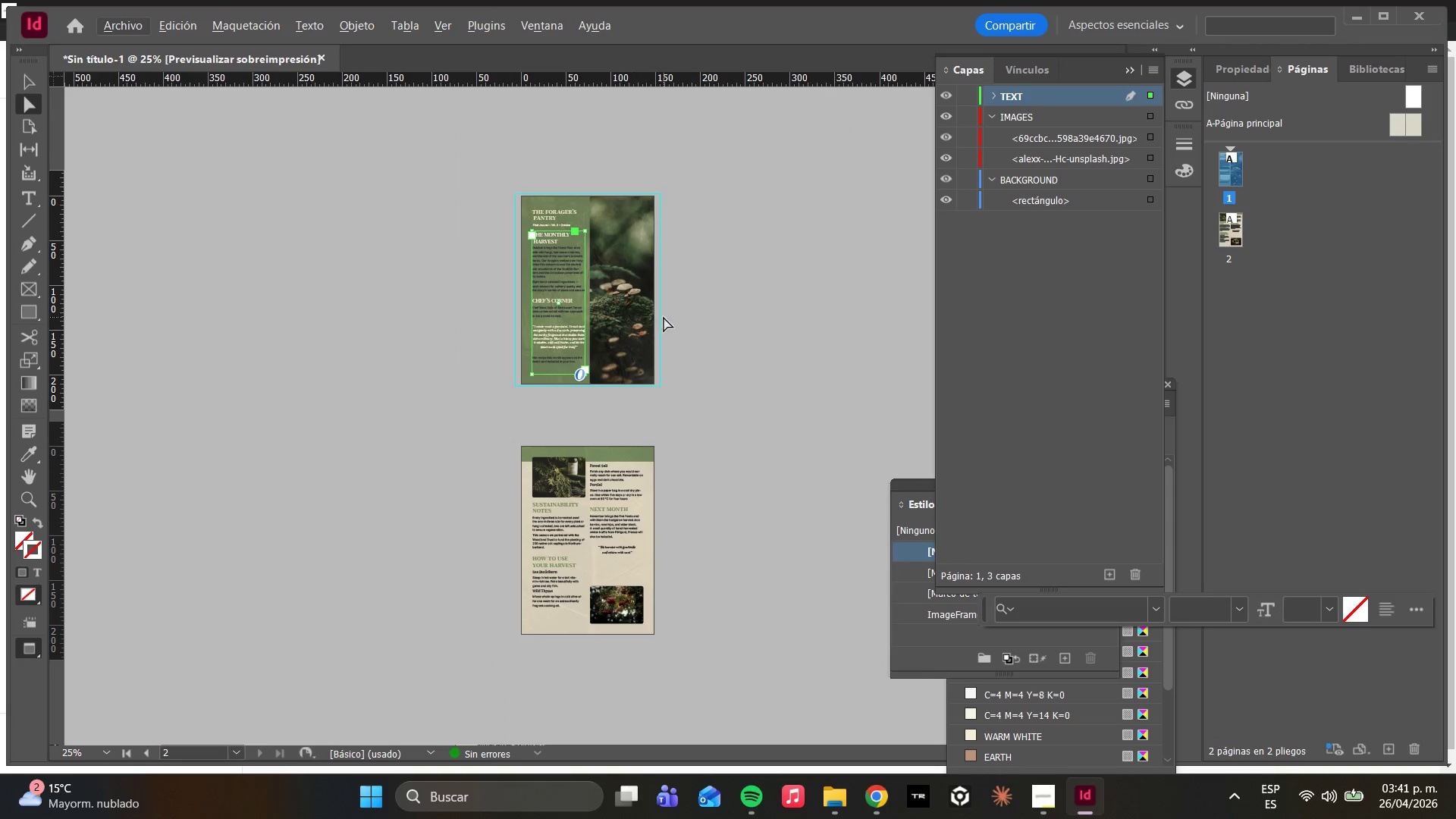 
hold_key(key=AltLeft, duration=0.42)
scroll: coordinate [662, 344], scroll_direction: up, amount: 12.0
 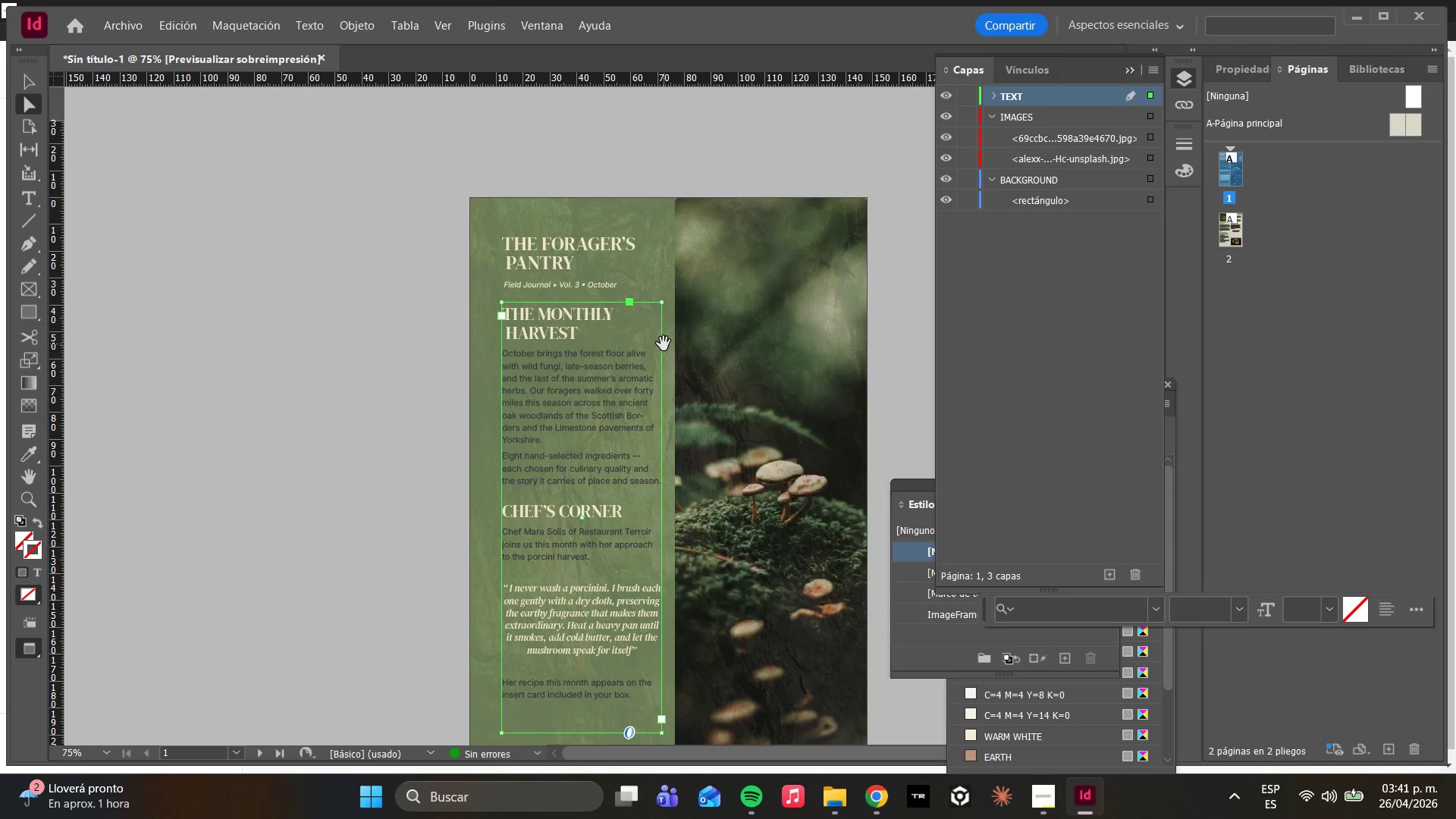 
scroll: coordinate [668, 391], scroll_direction: down, amount: 18.0
 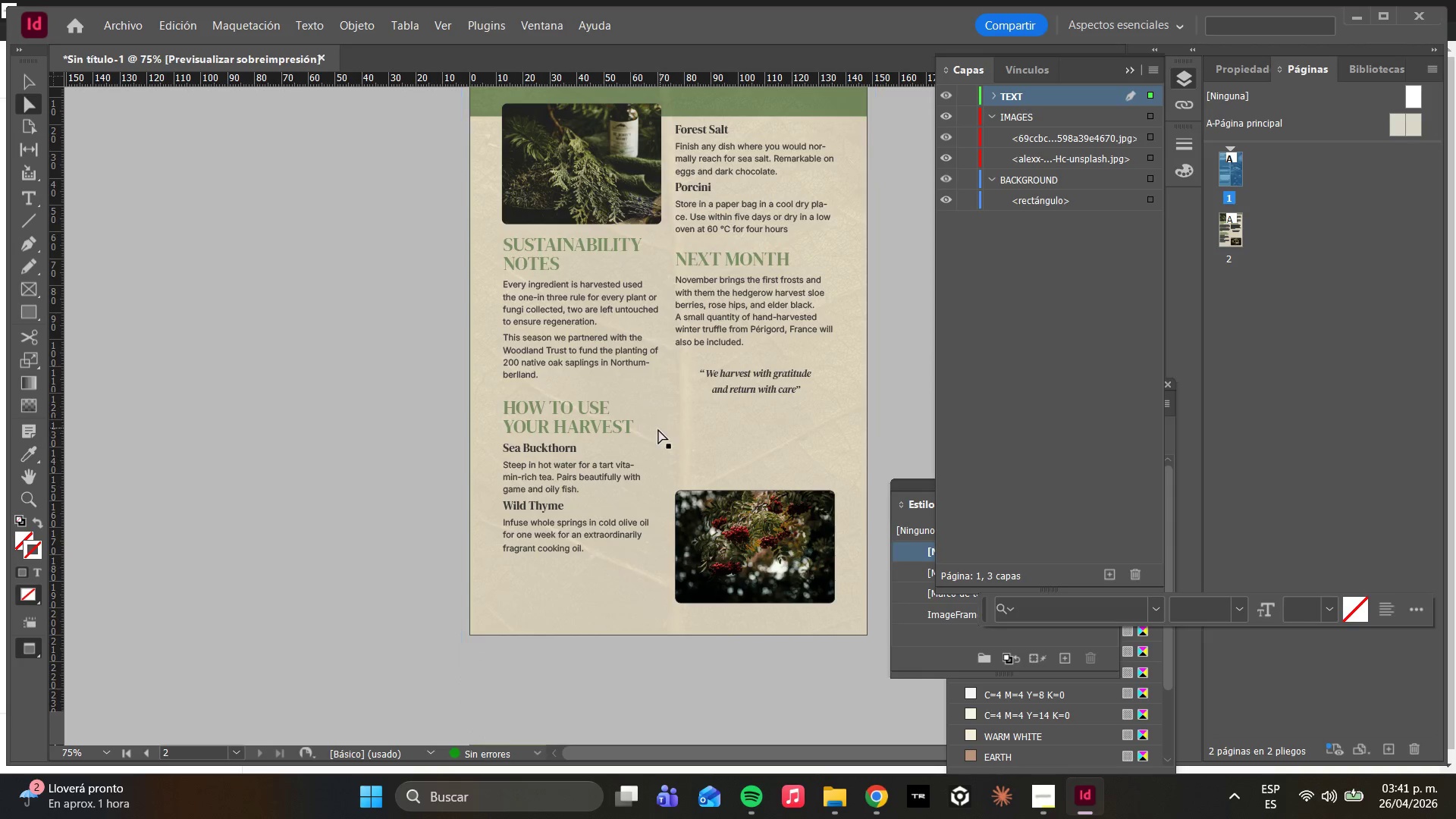 
scroll: coordinate [657, 423], scroll_direction: up, amount: 10.0
 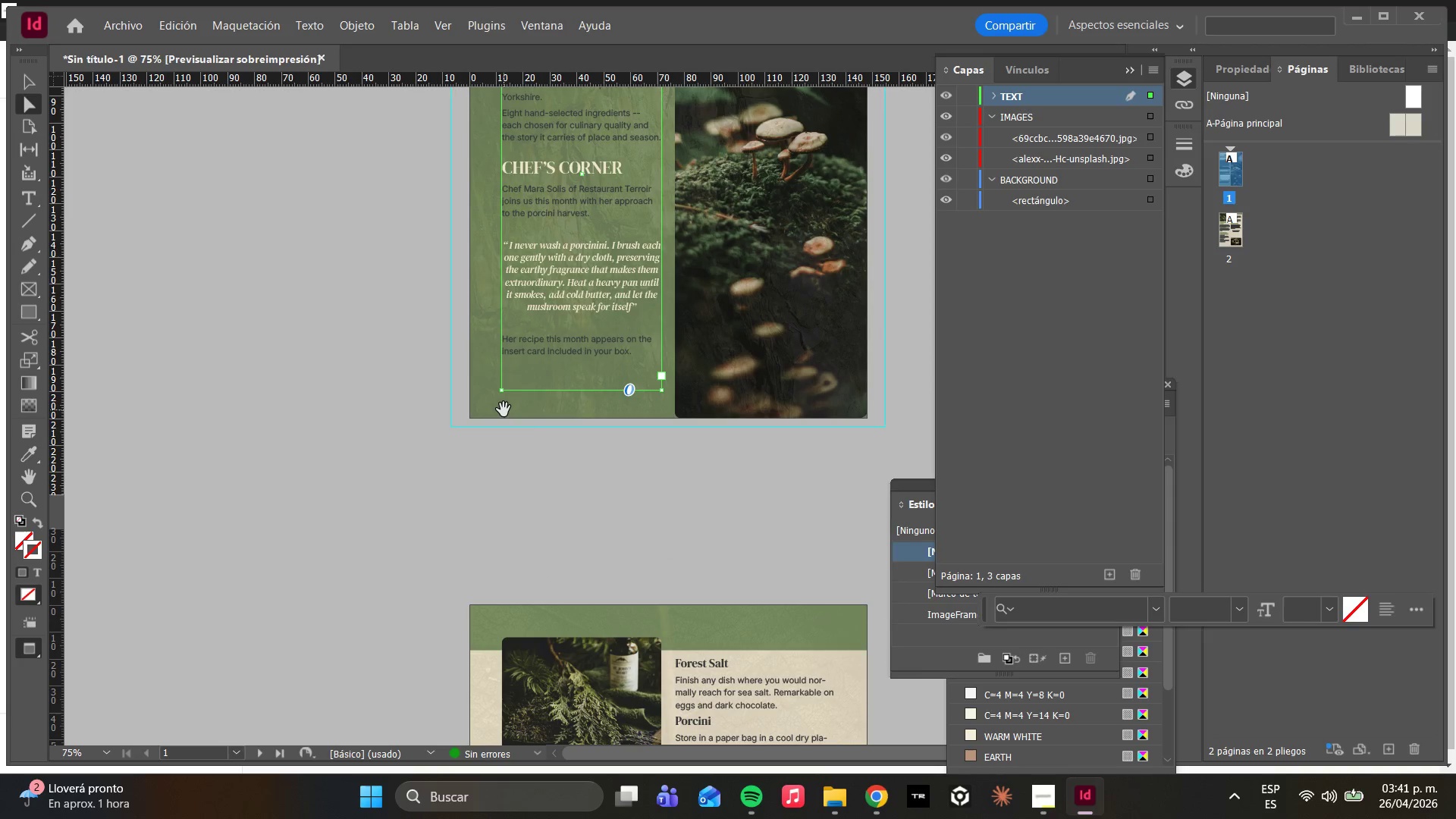 
left_click([504, 410])
 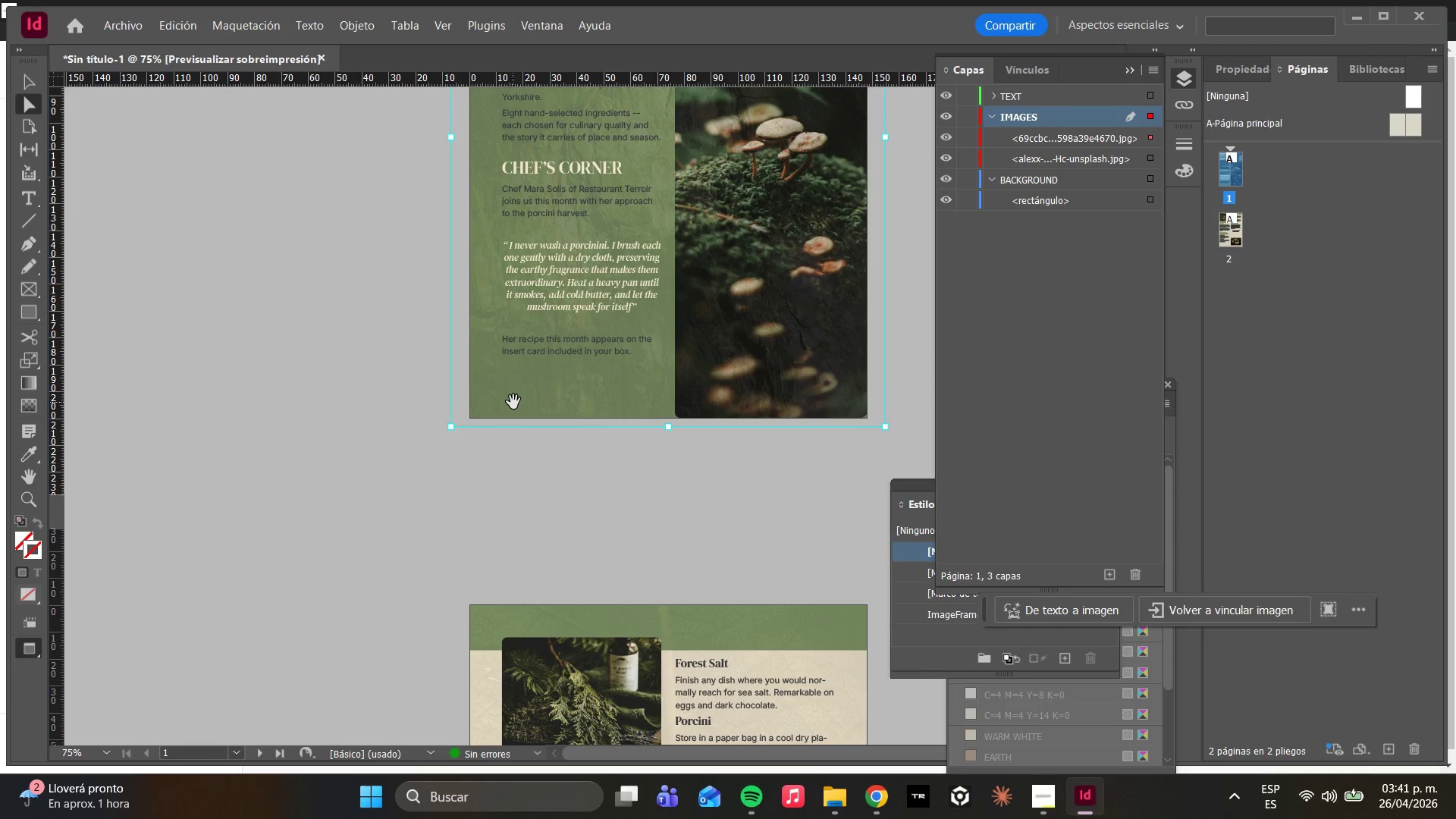 
key(W)
 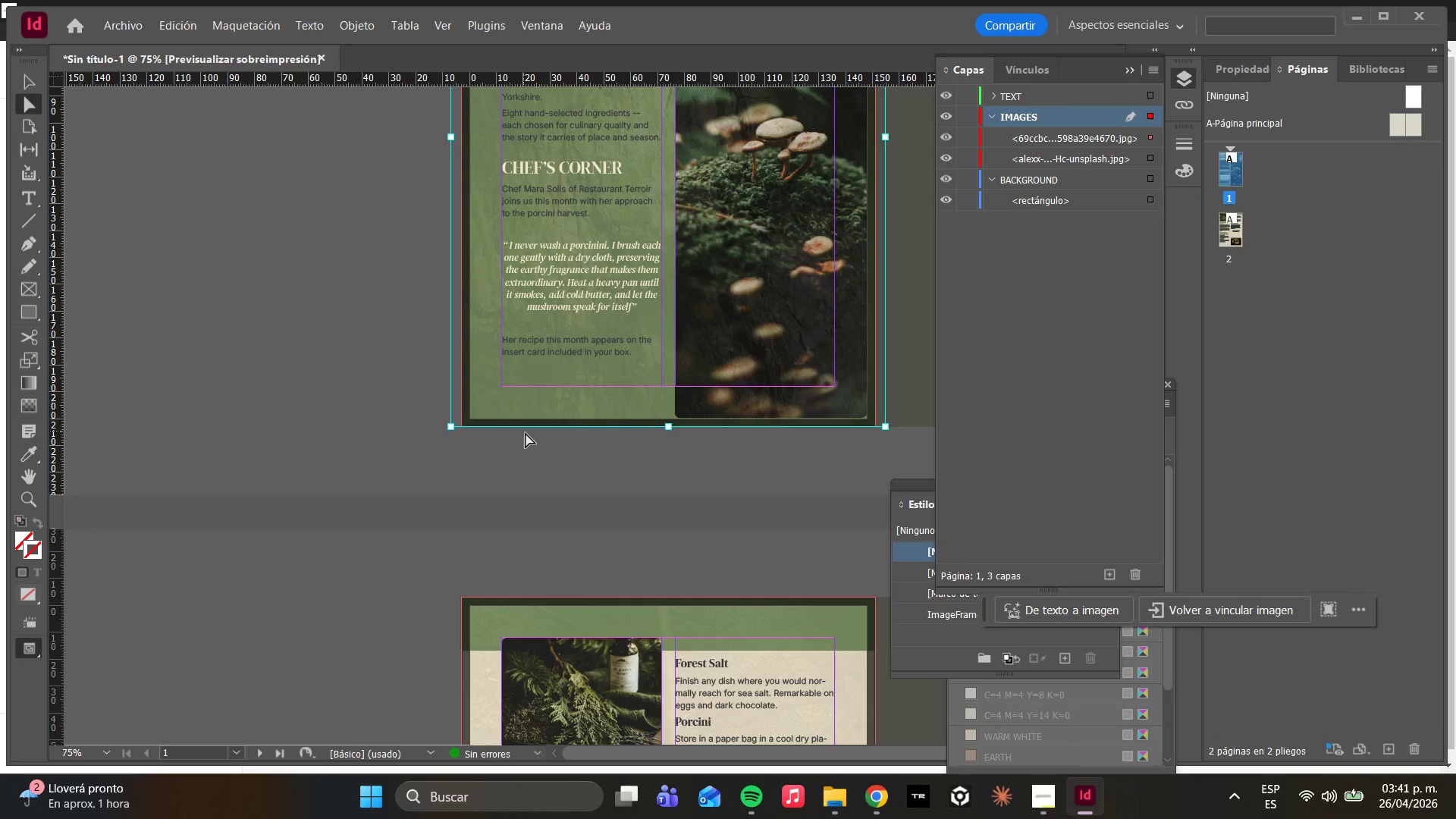 
hold_key(key=AltLeft, duration=0.8)
scroll: coordinate [538, 451], scroll_direction: up, amount: 3.0
 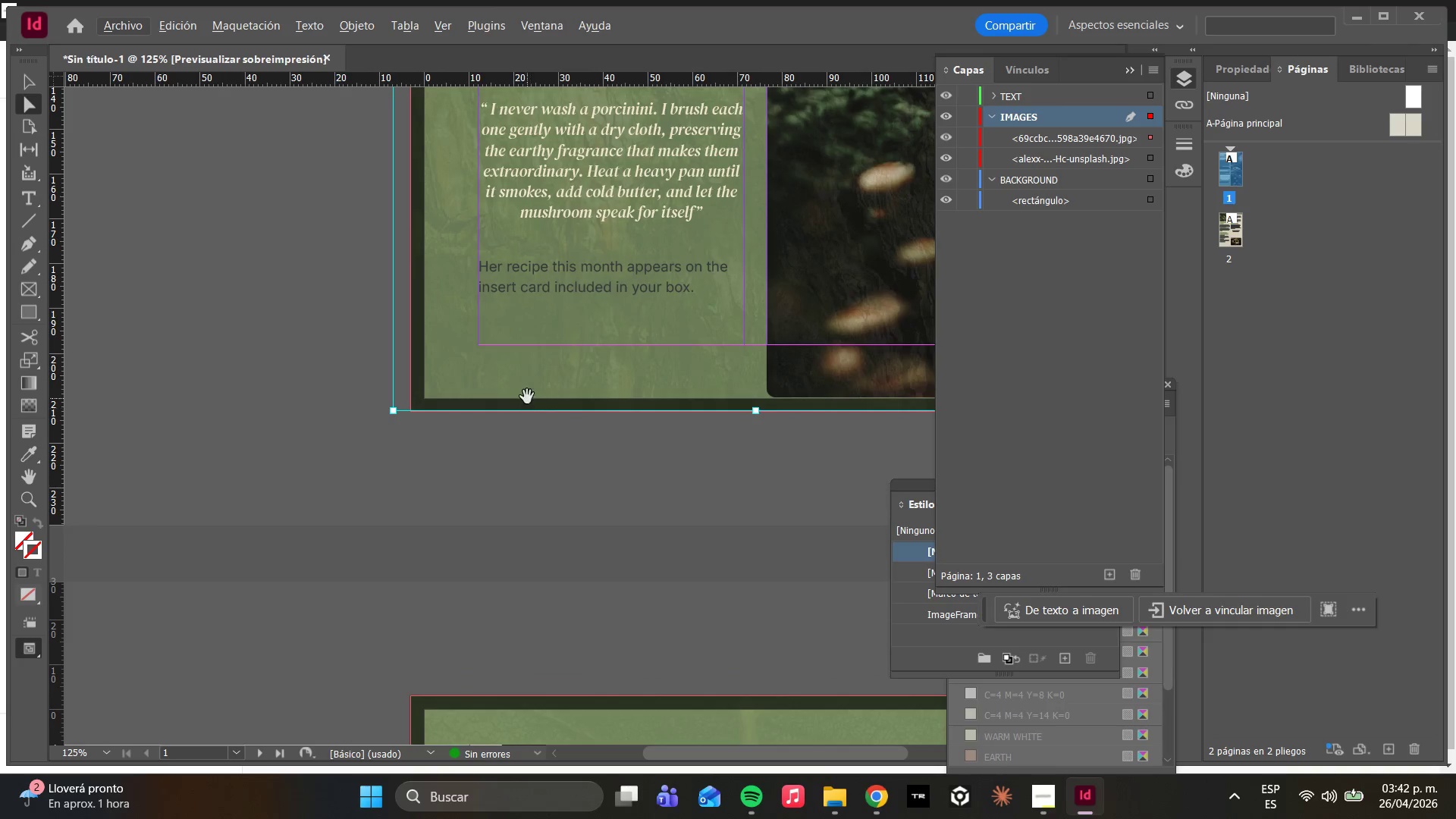 
hold_key(key=AltLeft, duration=0.91)
scroll: coordinate [532, 364], scroll_direction: up, amount: 2.0
 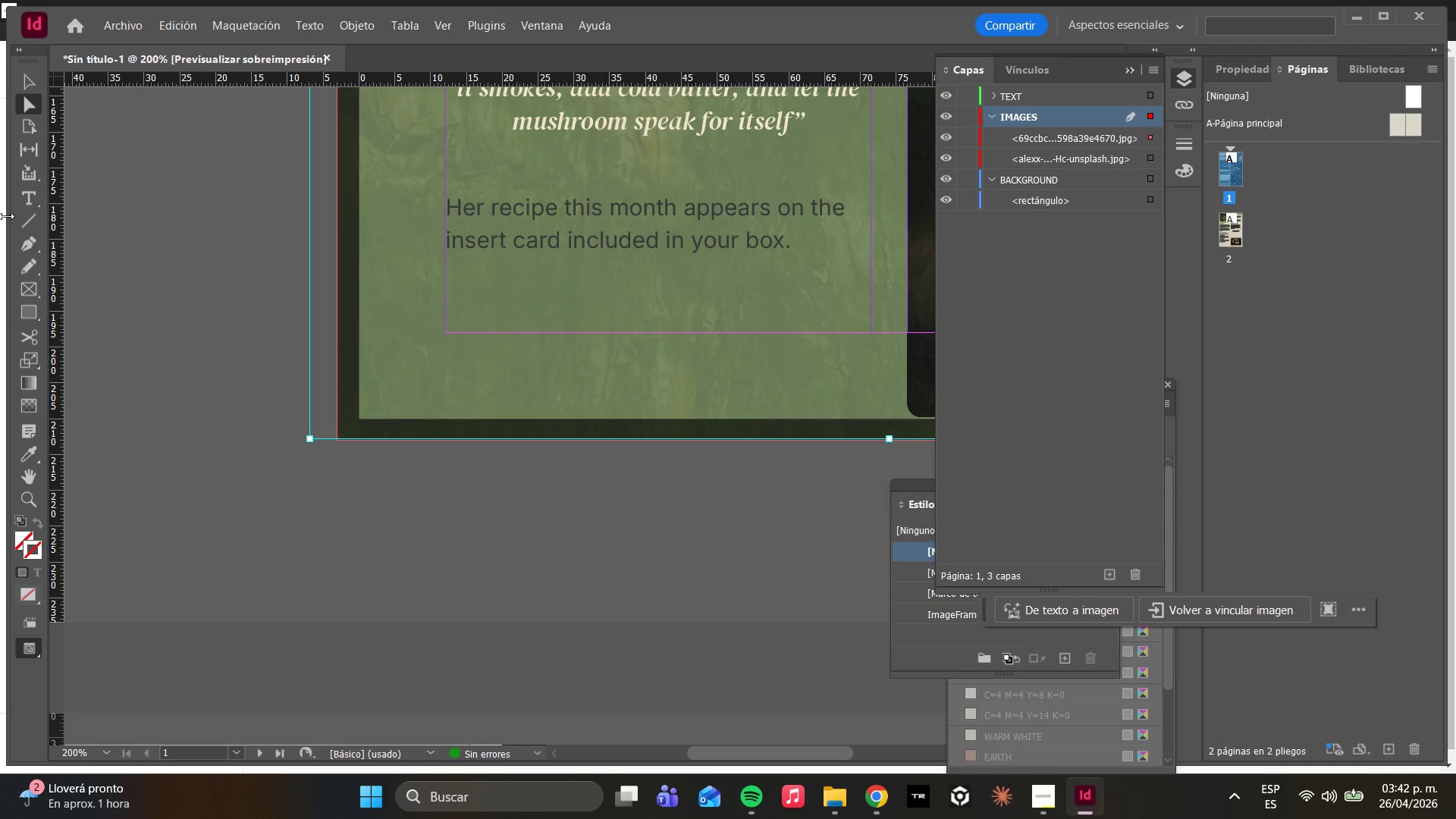 
left_click([39, 304])
 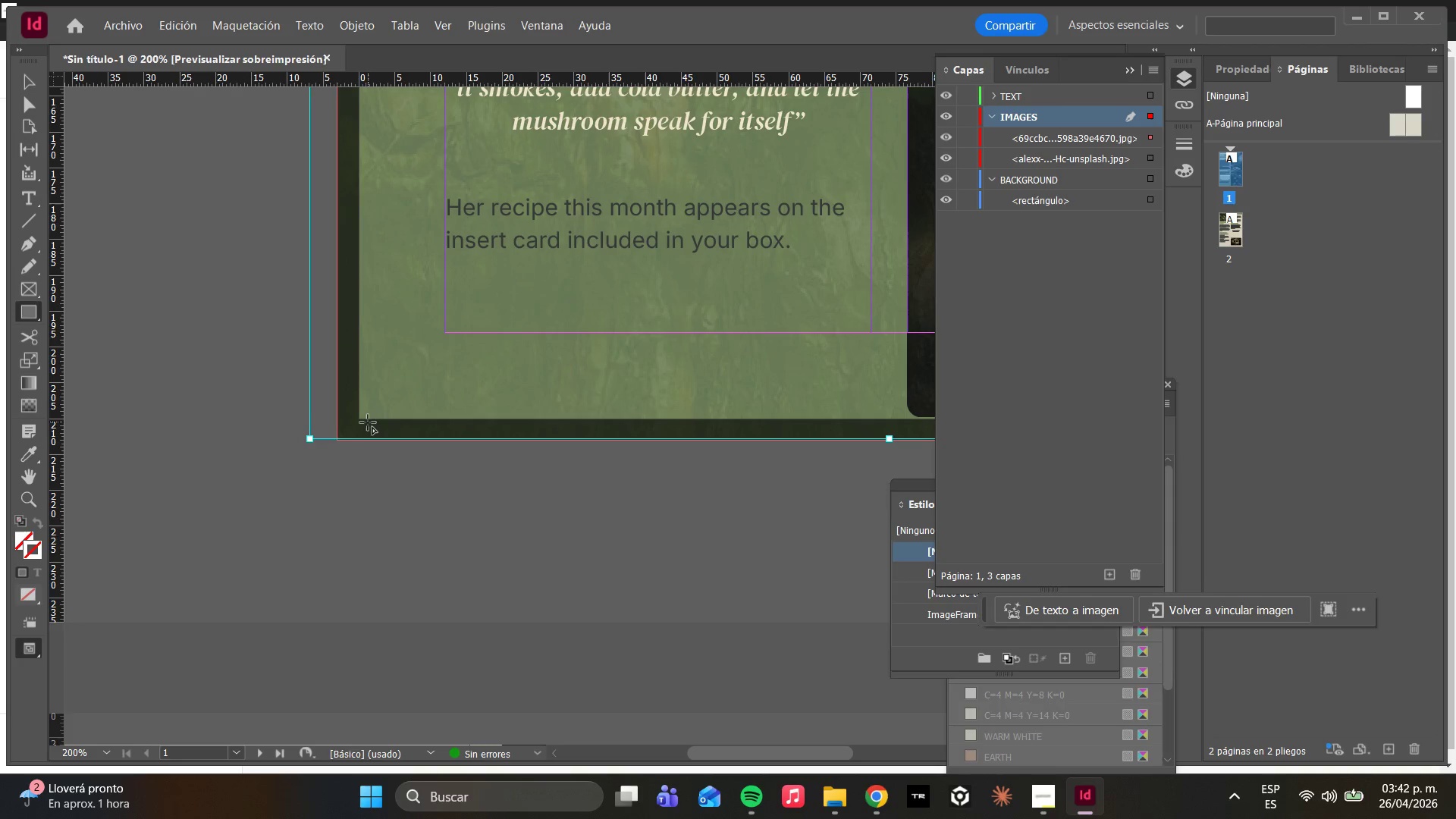 
left_click_drag(start_coordinate=[359, 419], to_coordinate=[452, 337])
 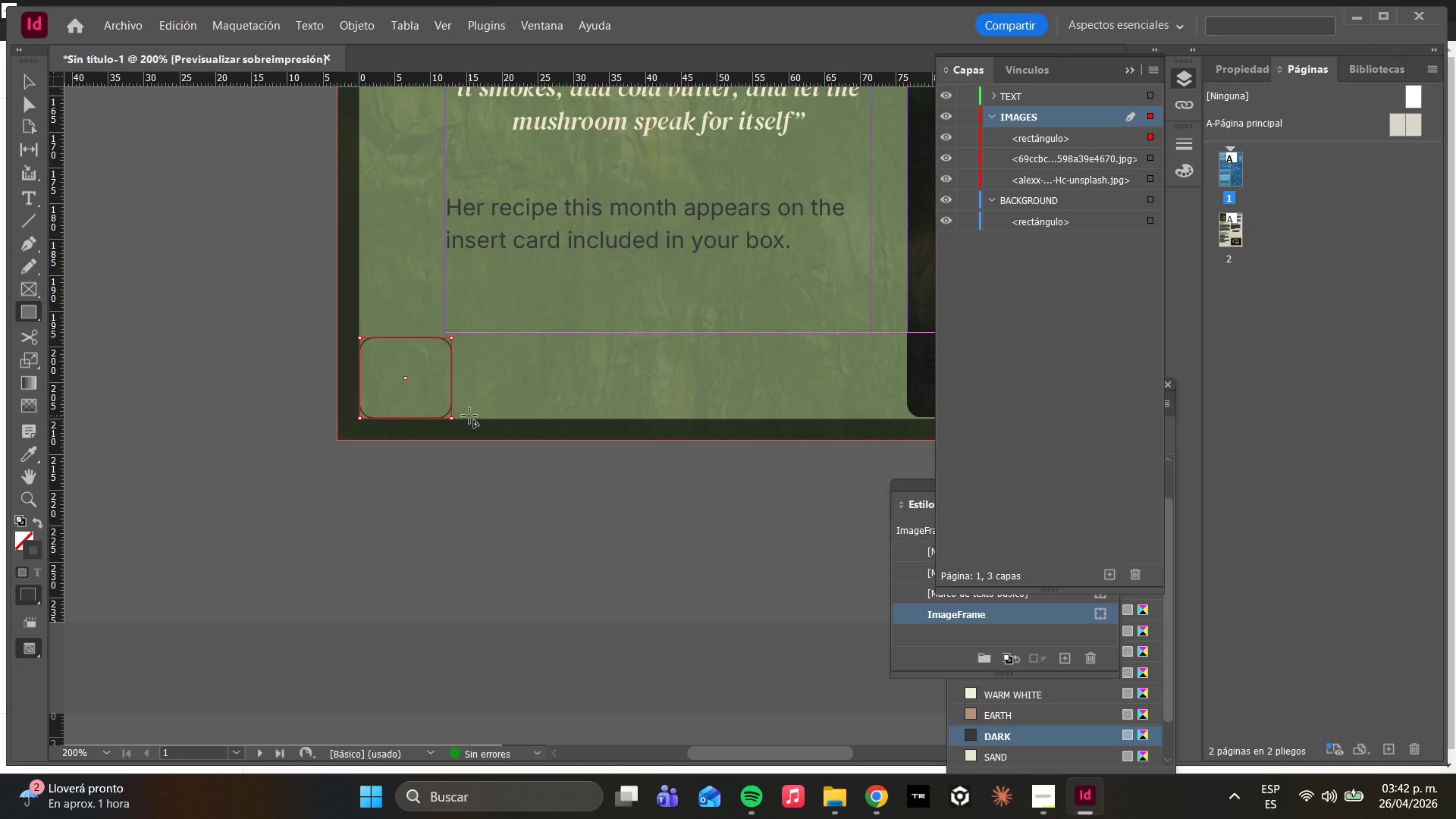 
wait(8.44)
 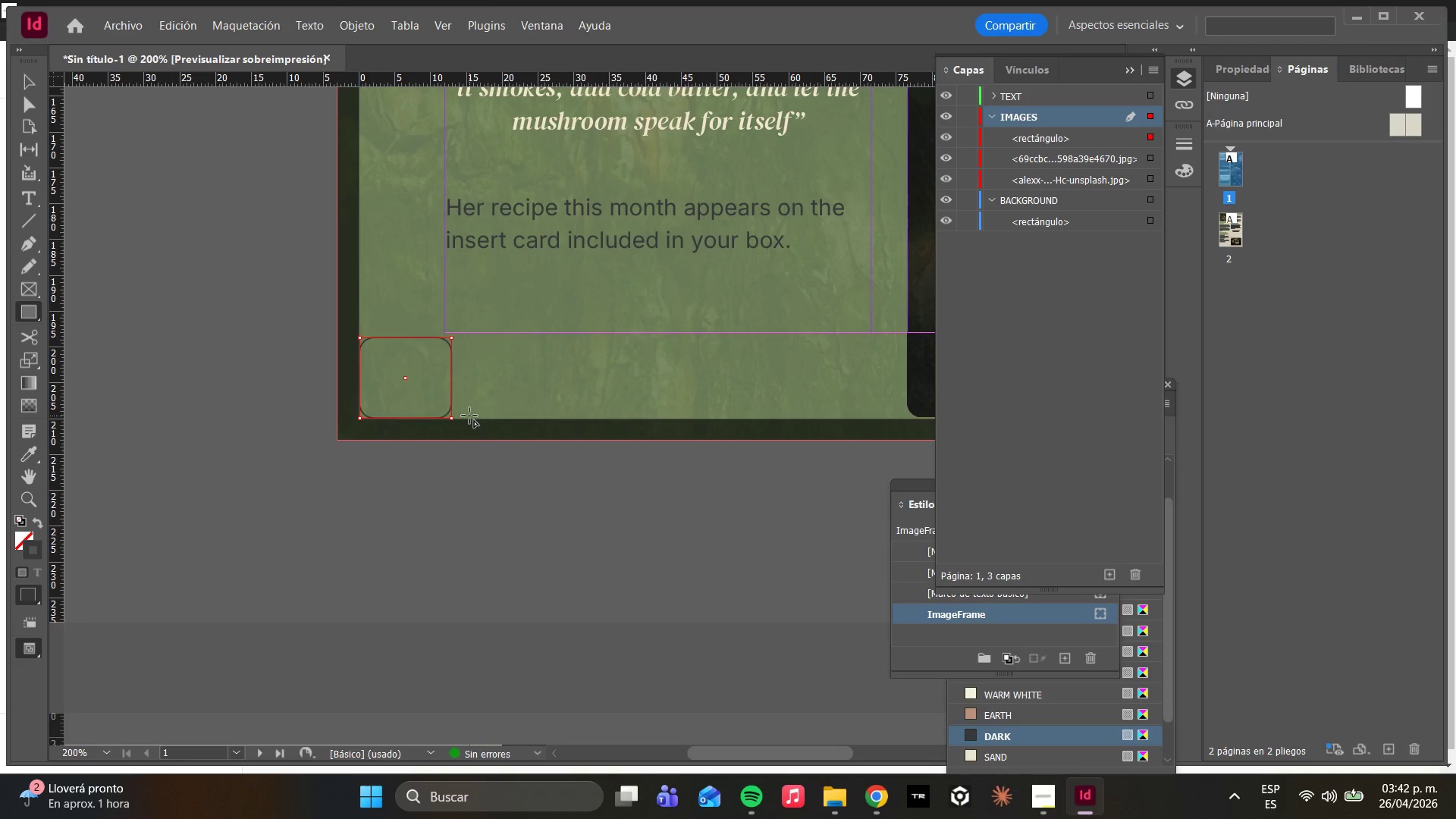 
left_click([29, 190])
 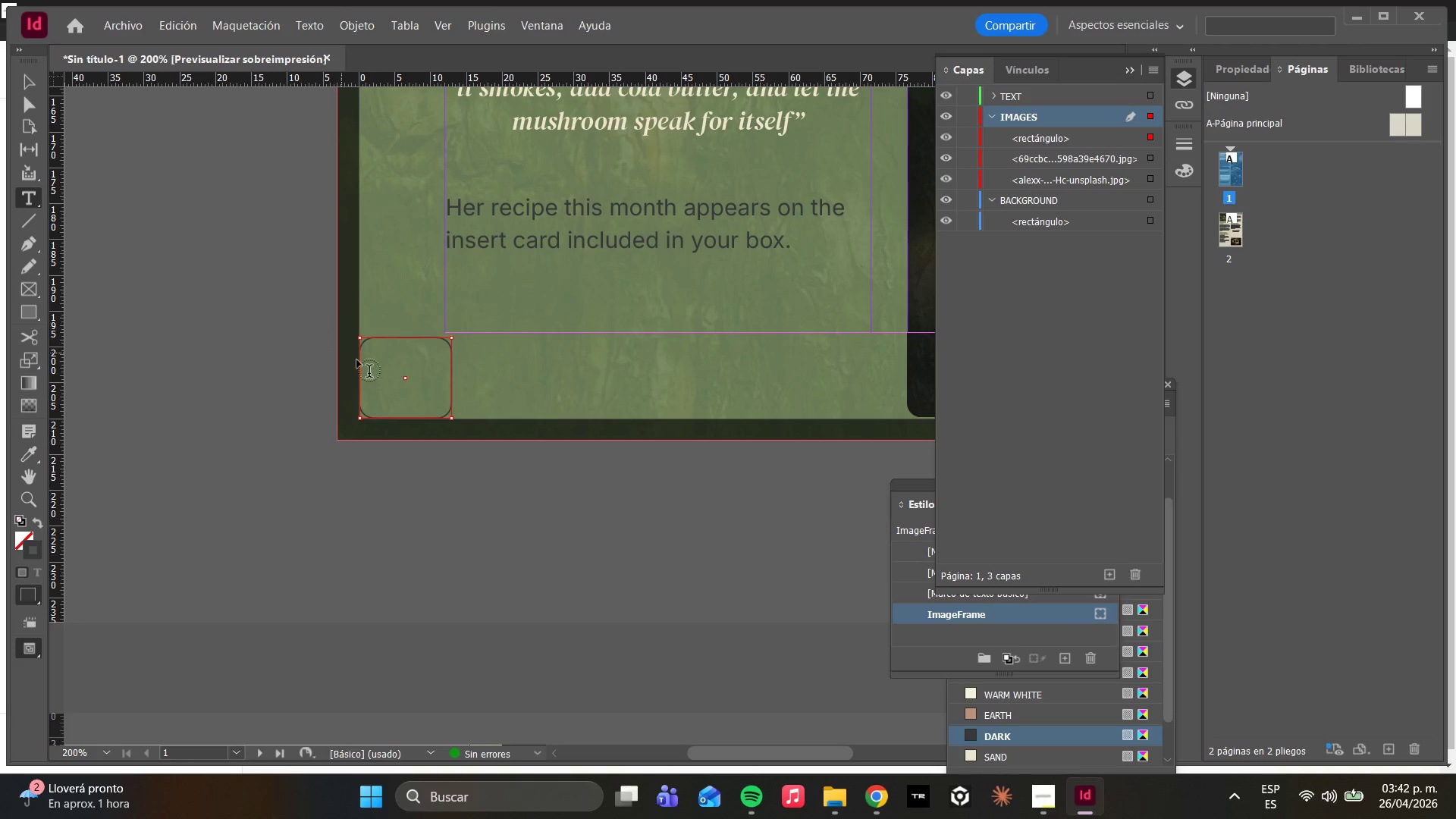 
left_click([386, 370])
 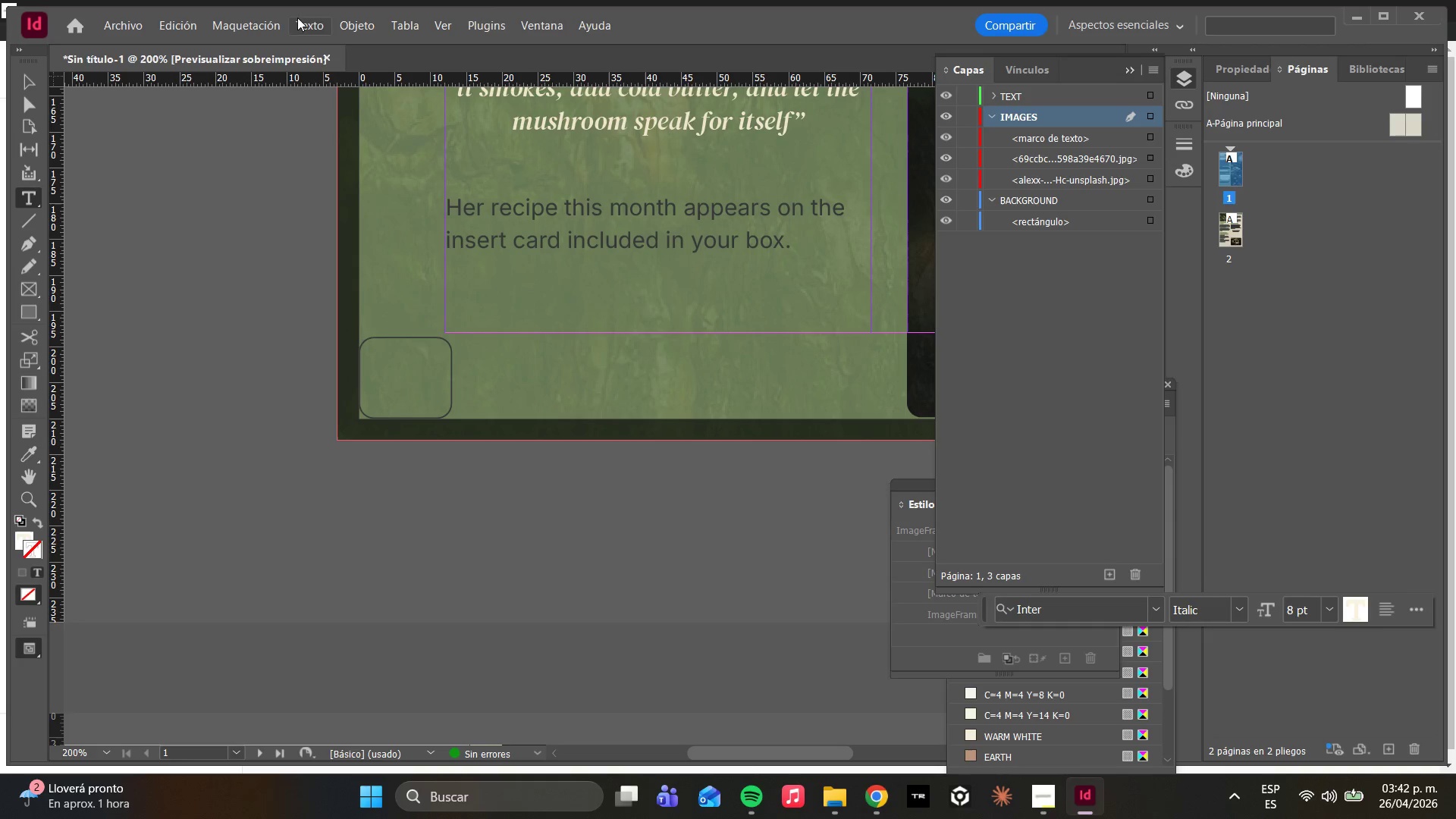 
left_click([306, 18])
 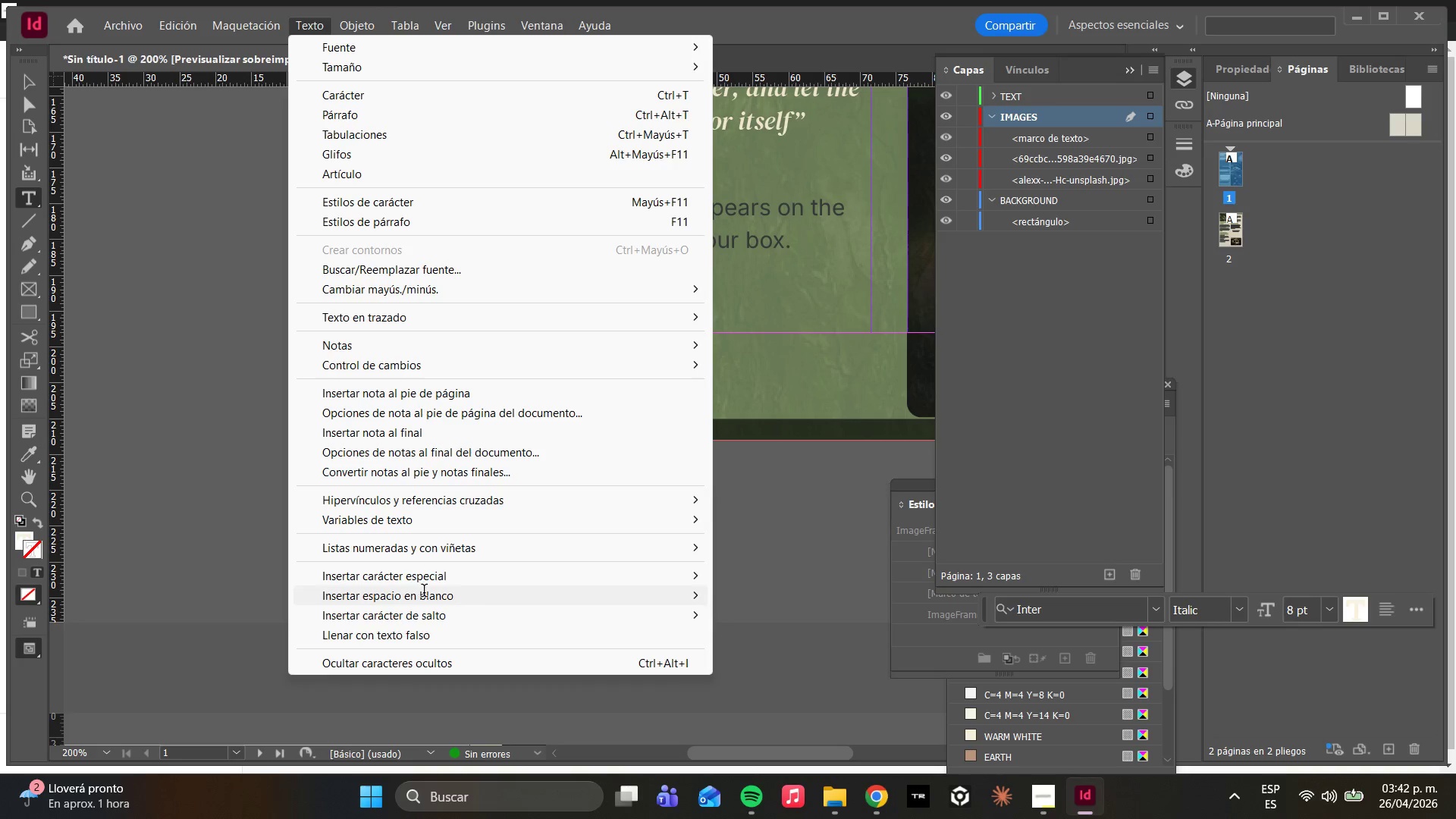 
left_click([424, 585])
 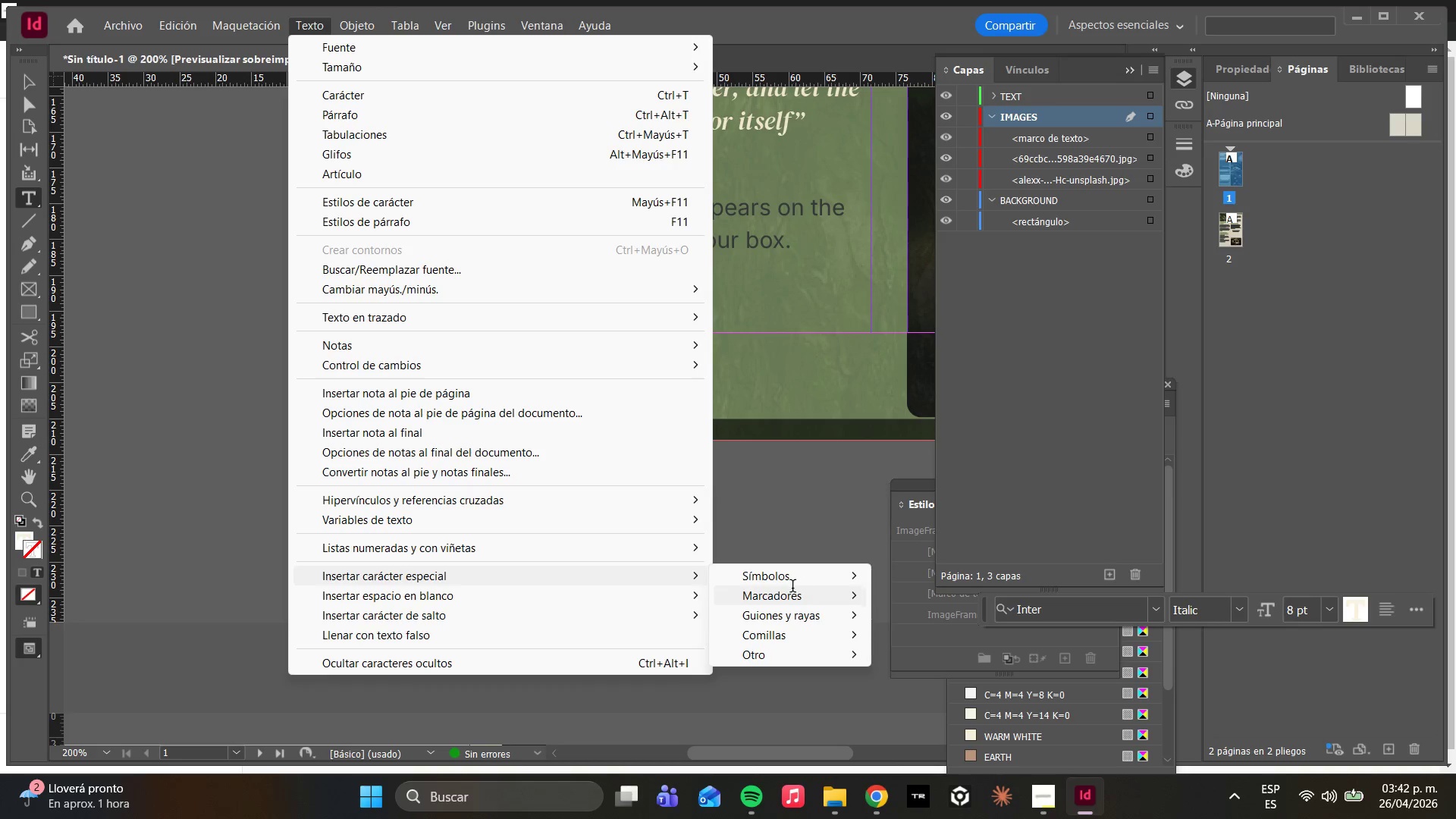 
left_click([789, 594])
 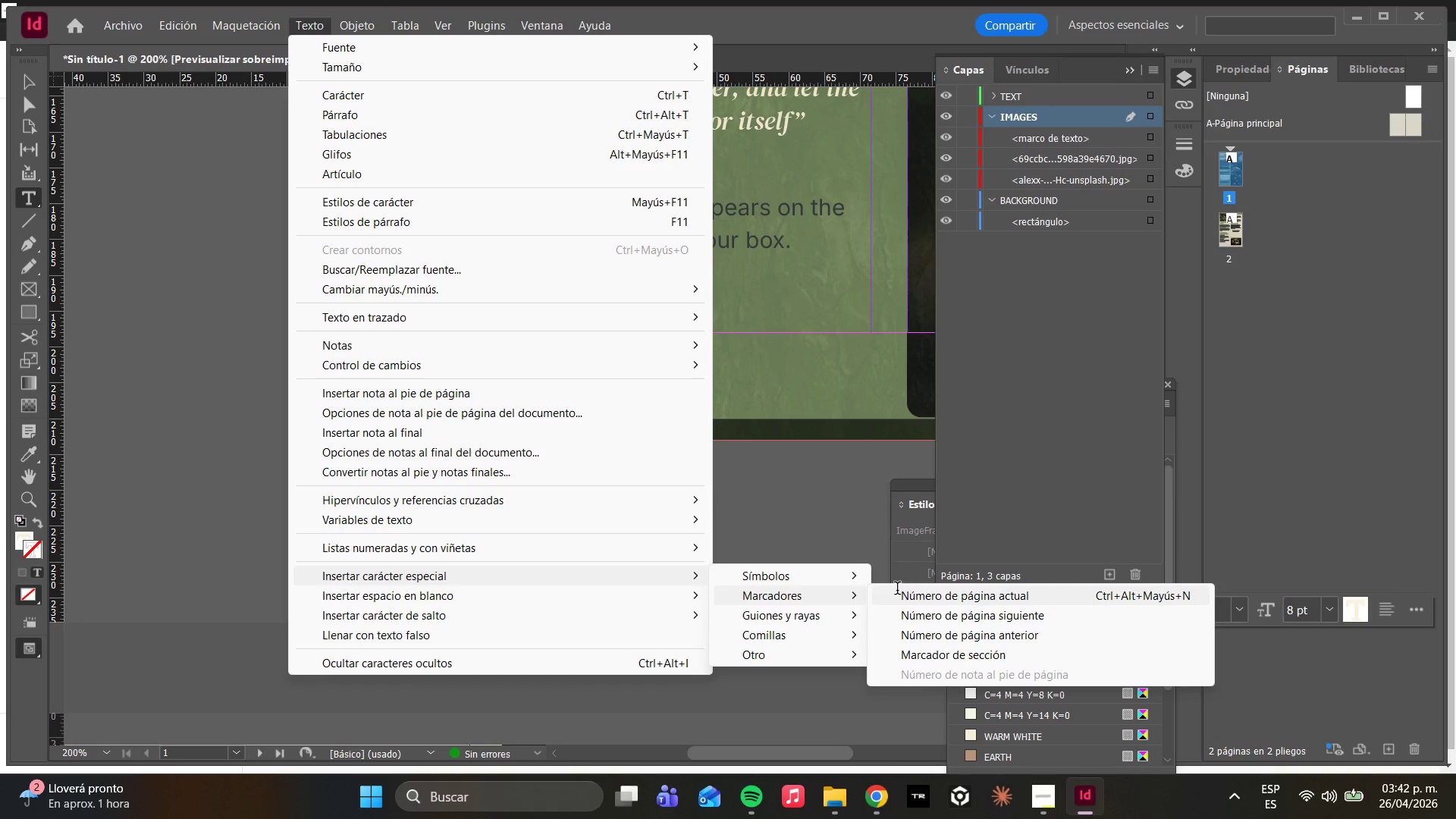 
left_click([904, 598])
 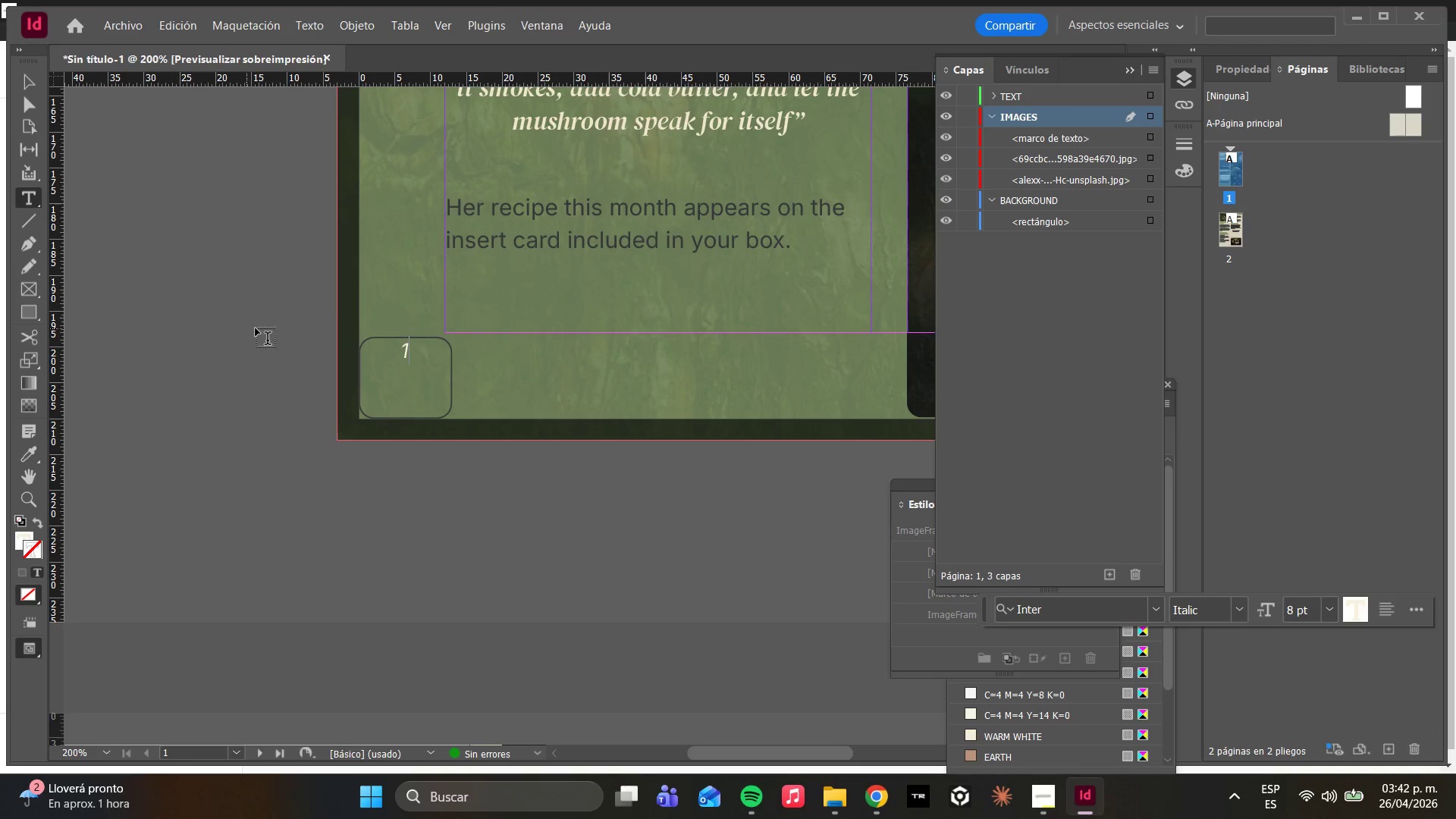 
left_click([30, 96])
 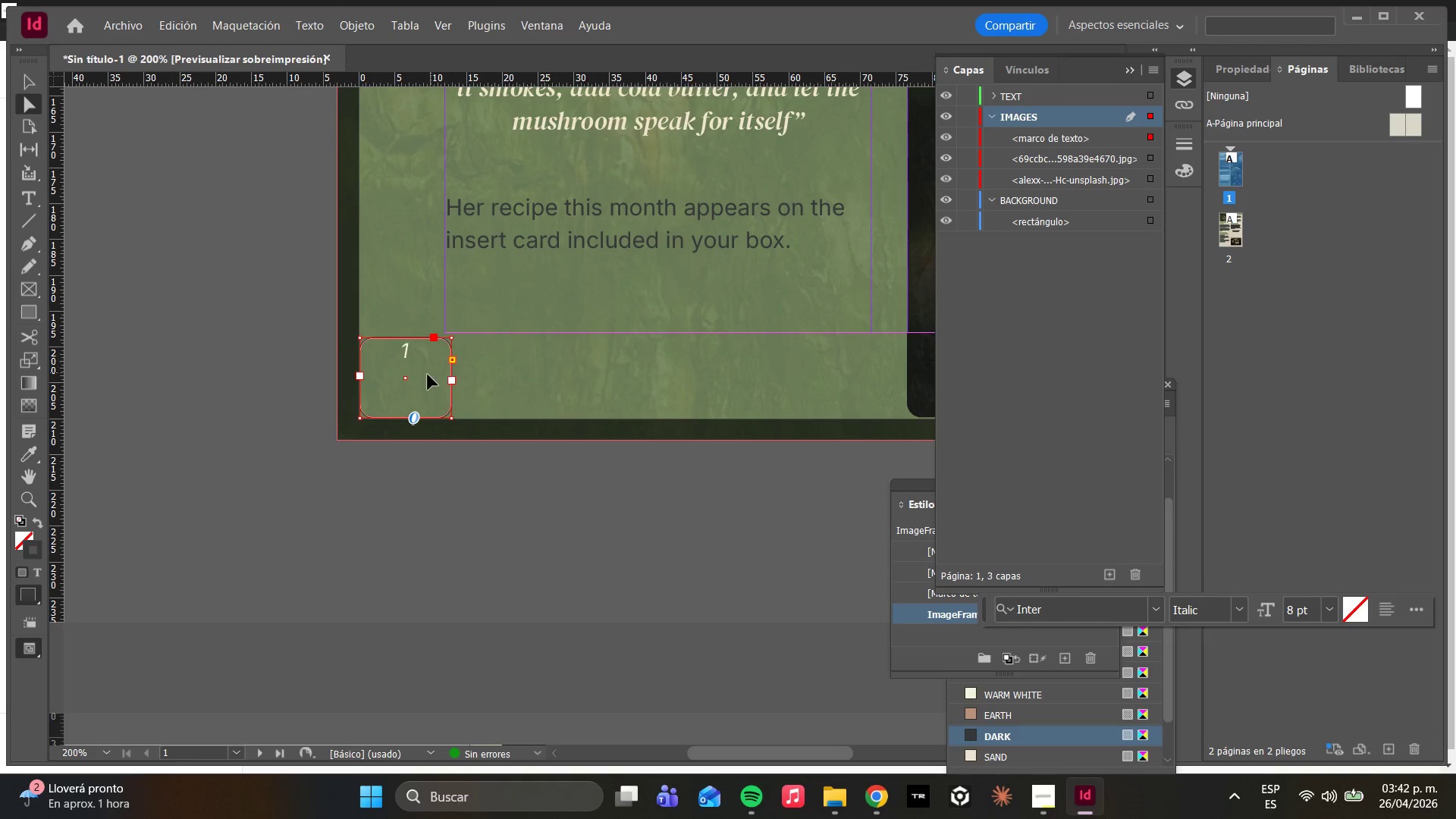 
right_click([413, 382])
 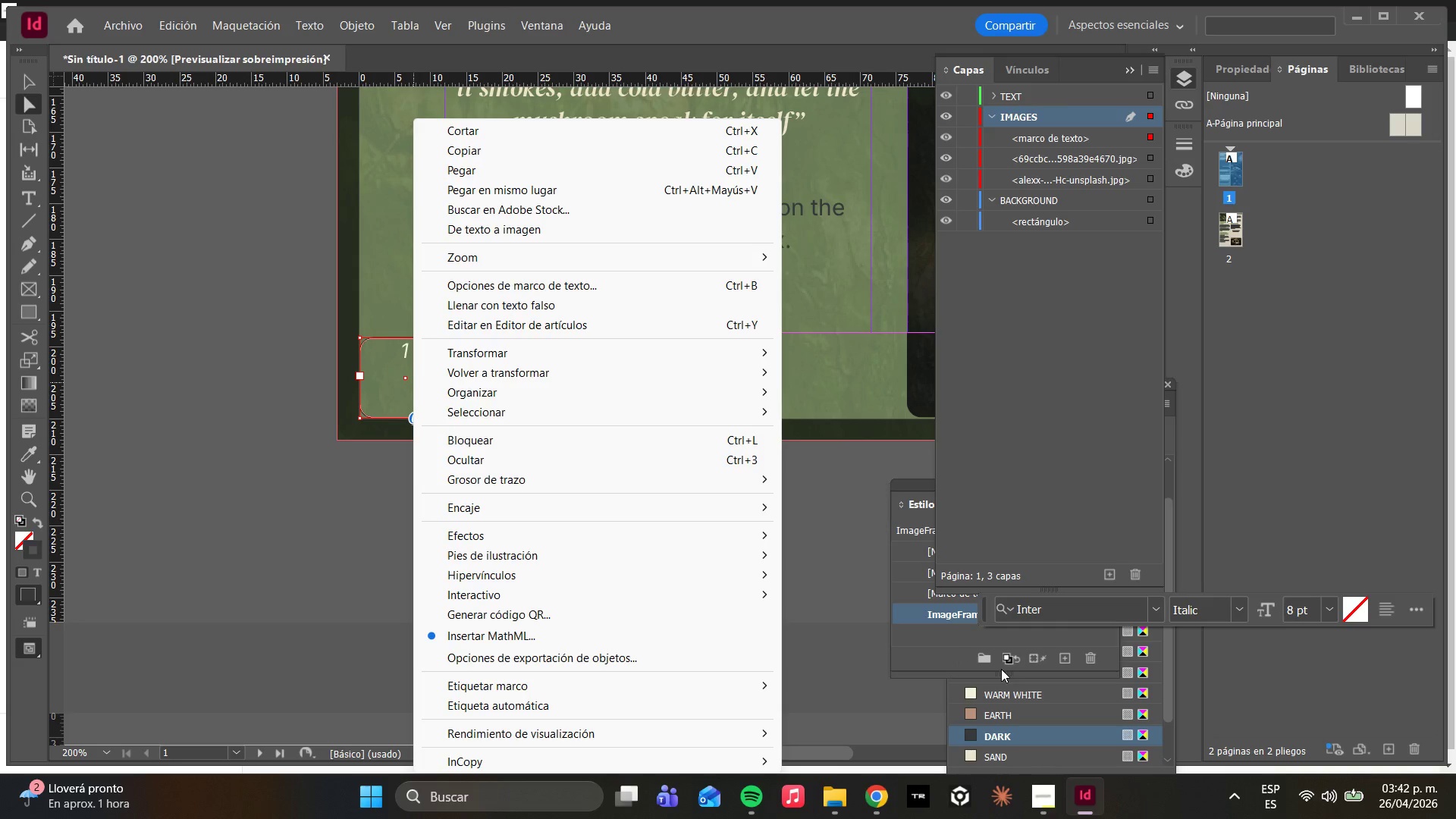 
left_click([921, 488])
 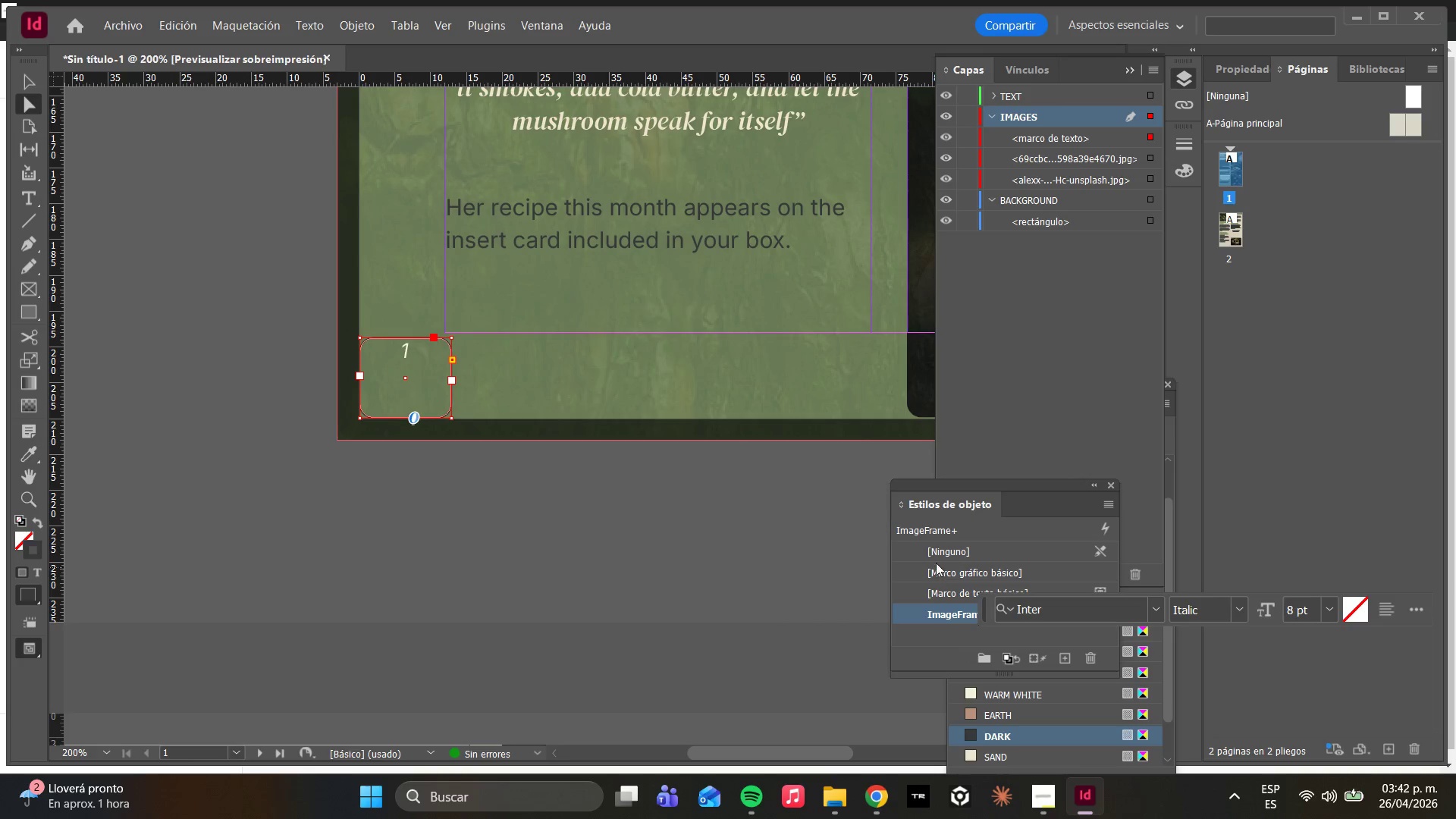 
left_click([931, 557])
 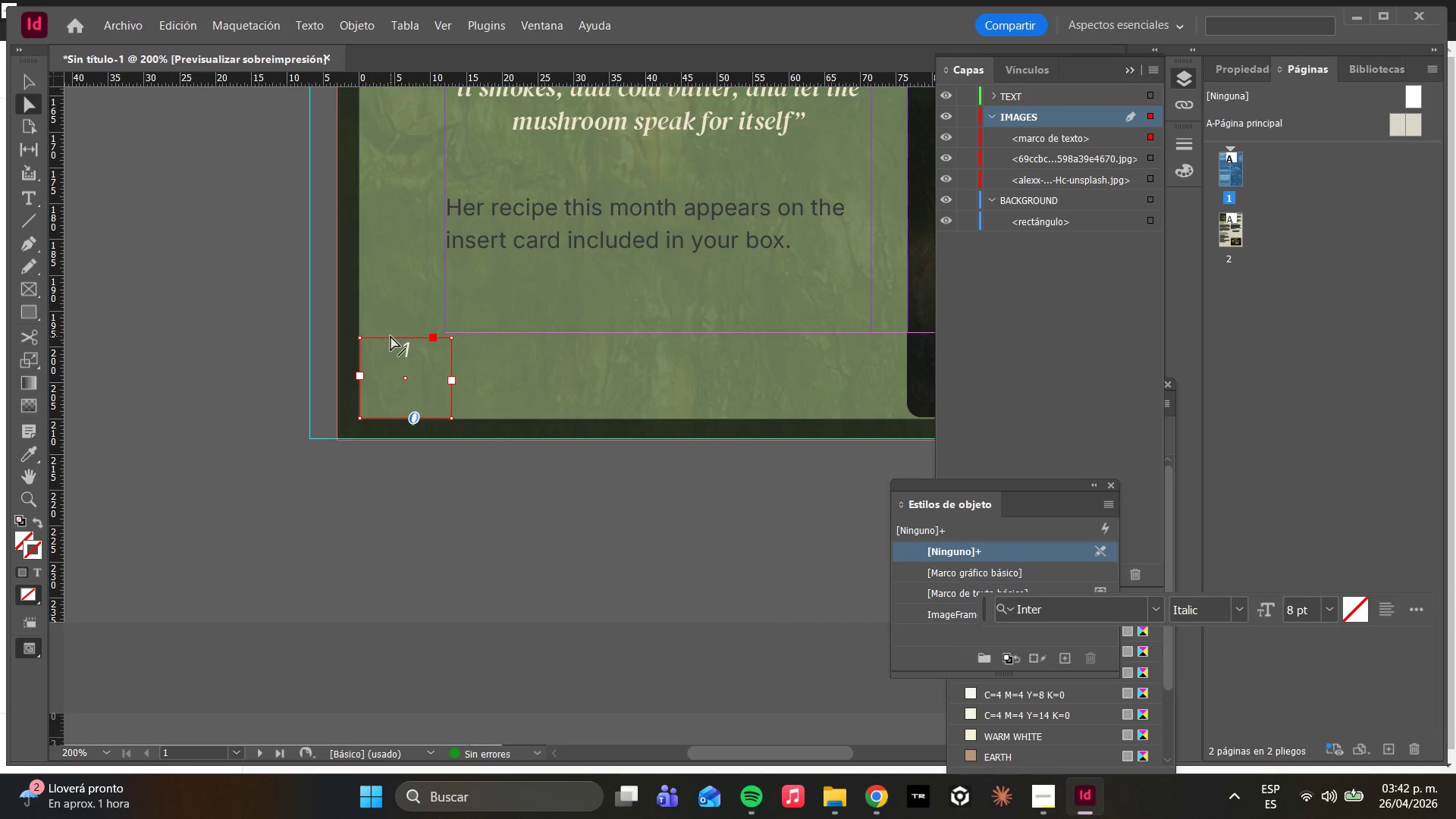 
wait(5.28)
 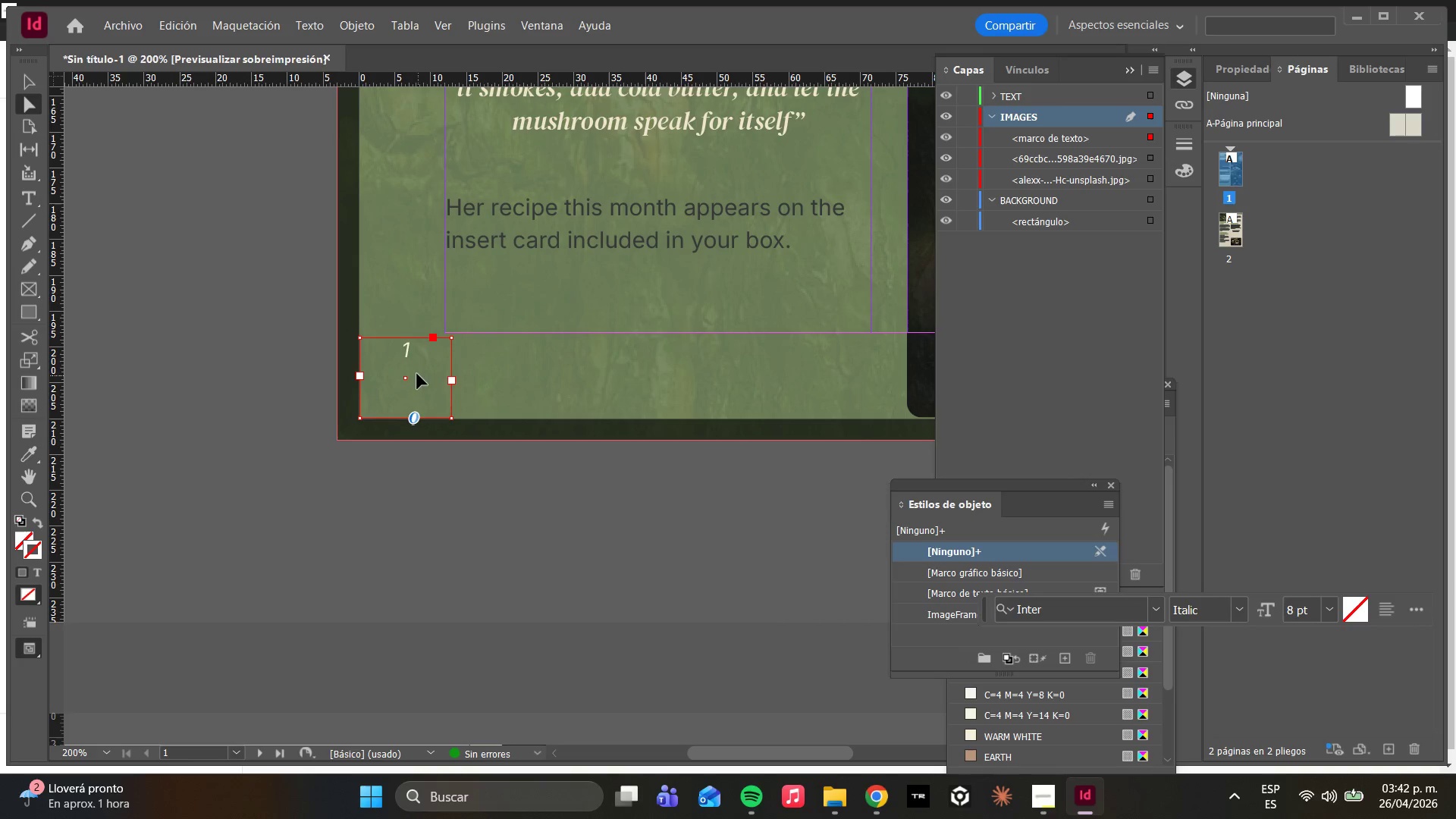 
left_click_drag(start_coordinate=[385, 338], to_coordinate=[386, 377])
 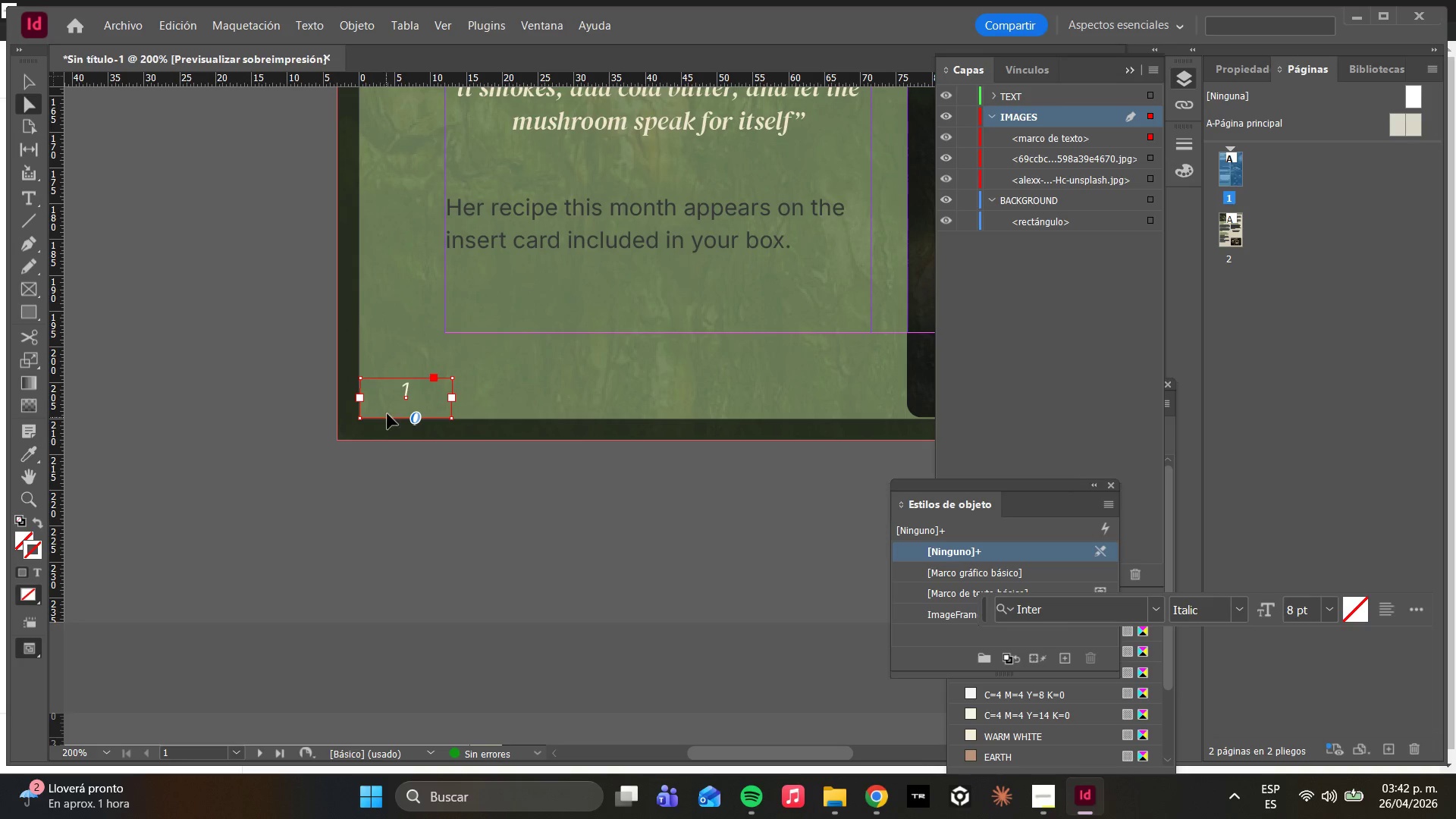 
left_click_drag(start_coordinate=[385, 376], to_coordinate=[384, 389])
 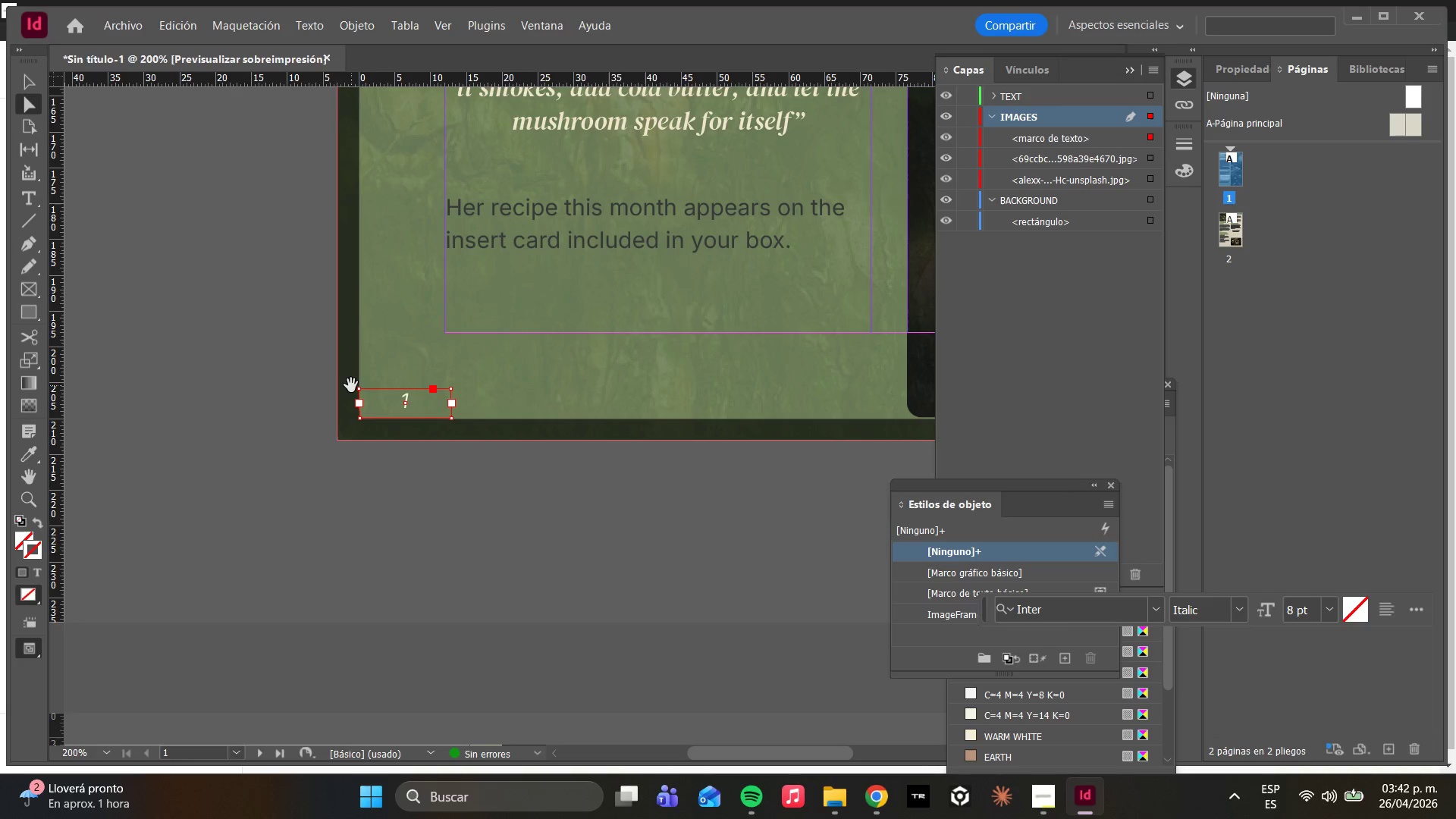 
key(W)
 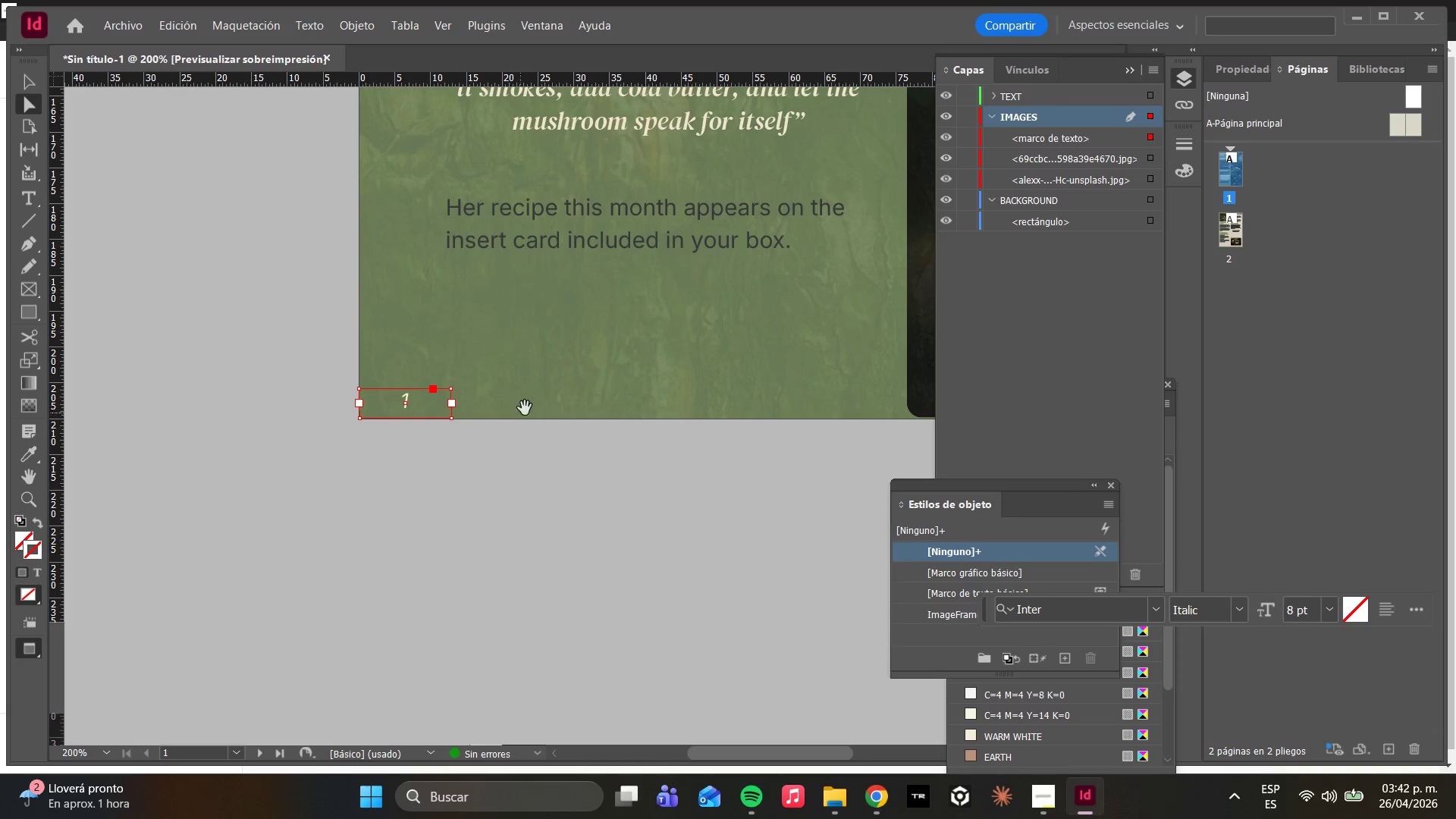 
left_click([511, 512])
 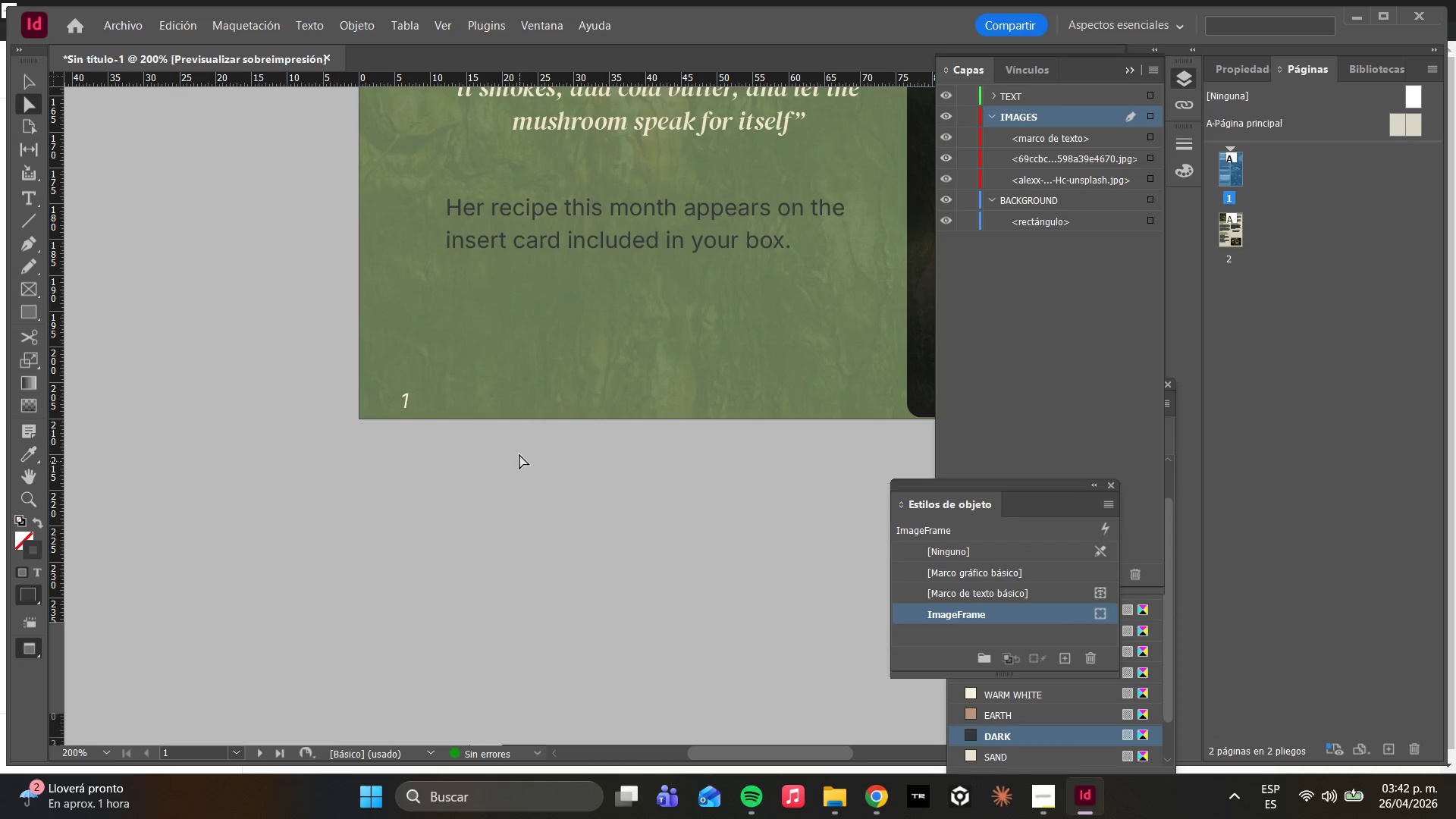 
hold_key(key=AltLeft, duration=0.75)
scroll: coordinate [515, 425], scroll_direction: down, amount: 3.0
 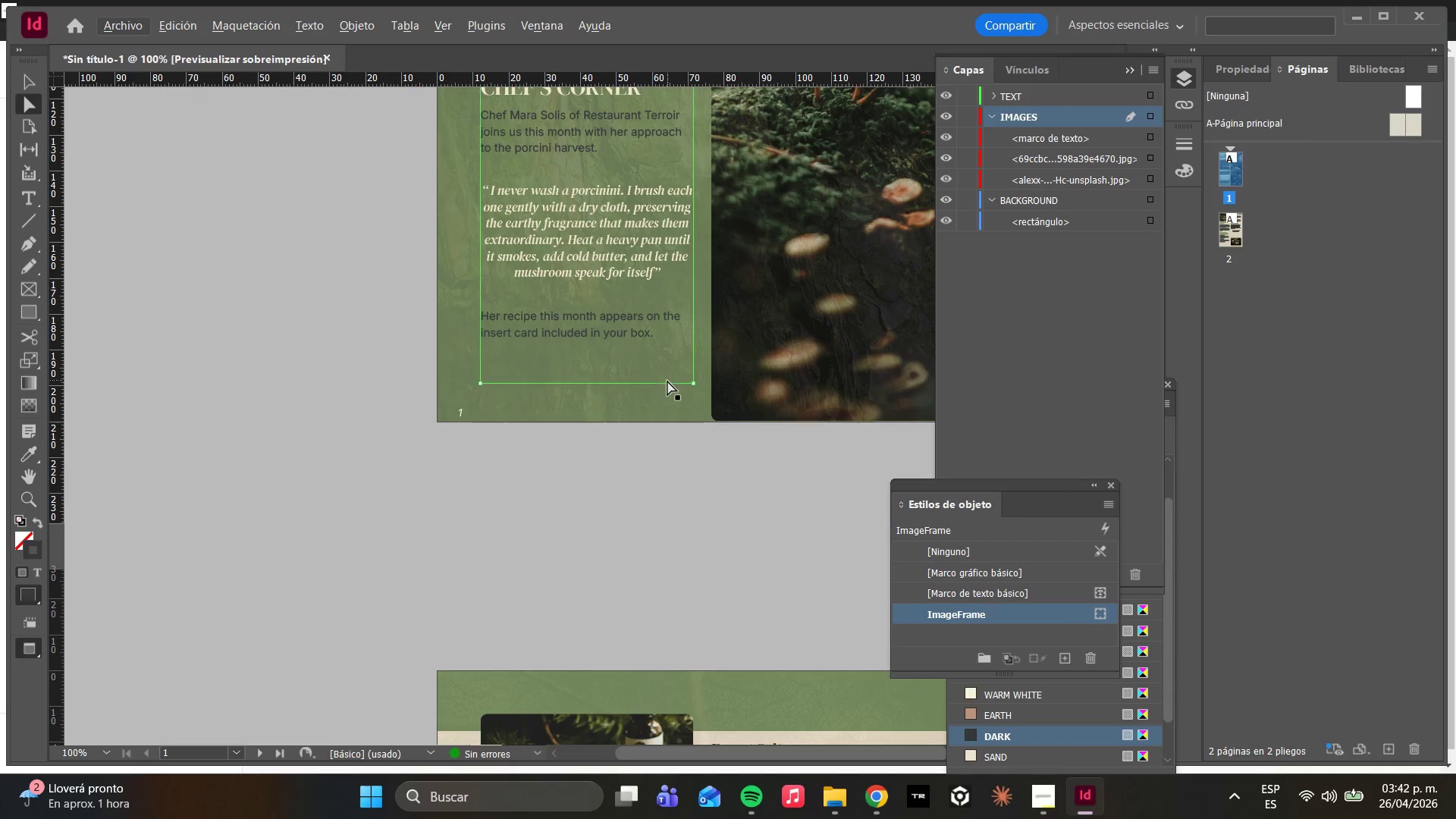 
hold_key(key=AltLeft, duration=0.42)
scroll: coordinate [591, 367], scroll_direction: down, amount: 3.0
 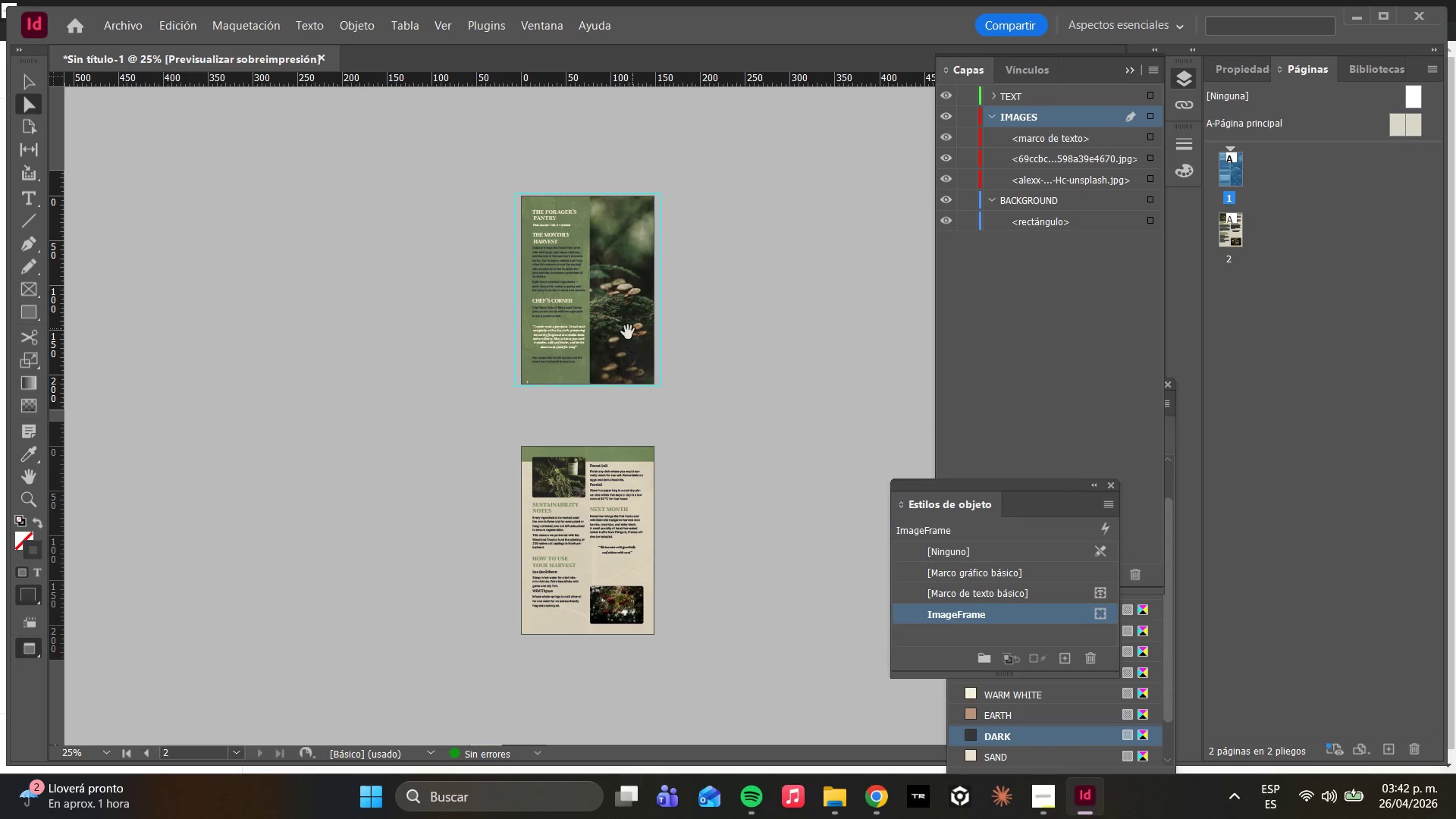 
hold_key(key=AltLeft, duration=0.97)
scroll: coordinate [552, 360], scroll_direction: up, amount: 2.0
 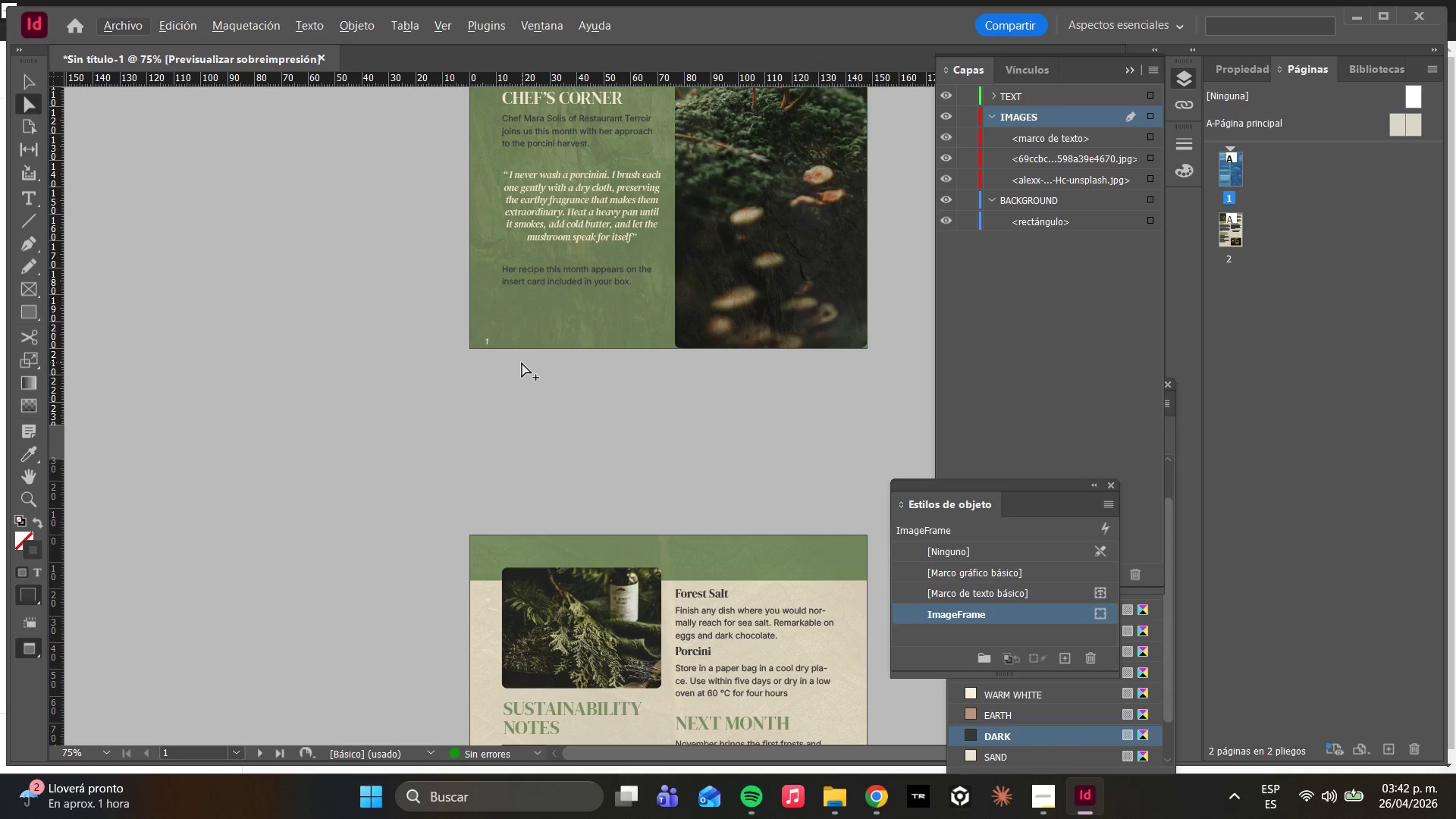 
key(W)
 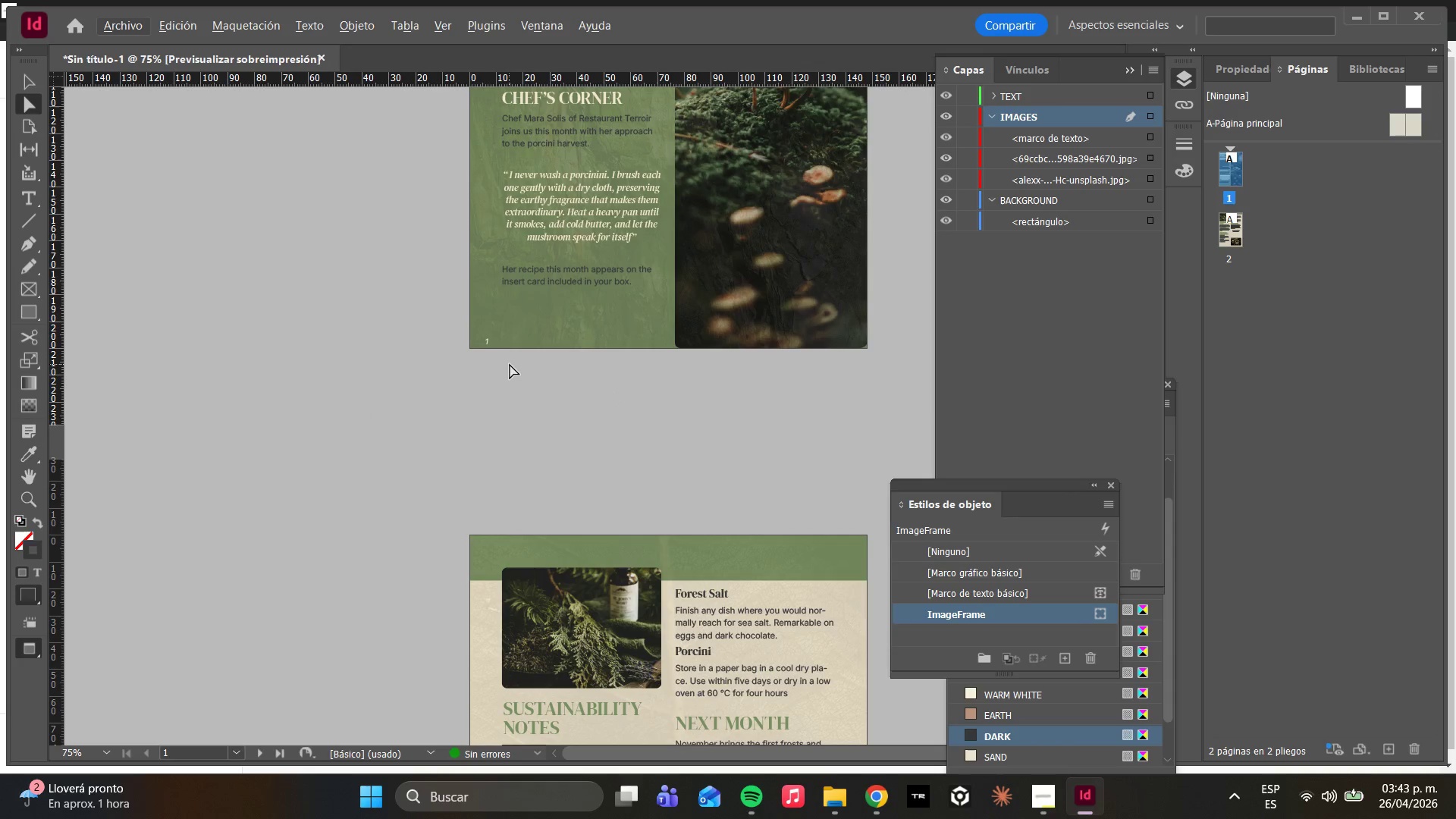 
hold_key(key=AltLeft, duration=0.53)
scroll: coordinate [503, 366], scroll_direction: up, amount: 3.0
 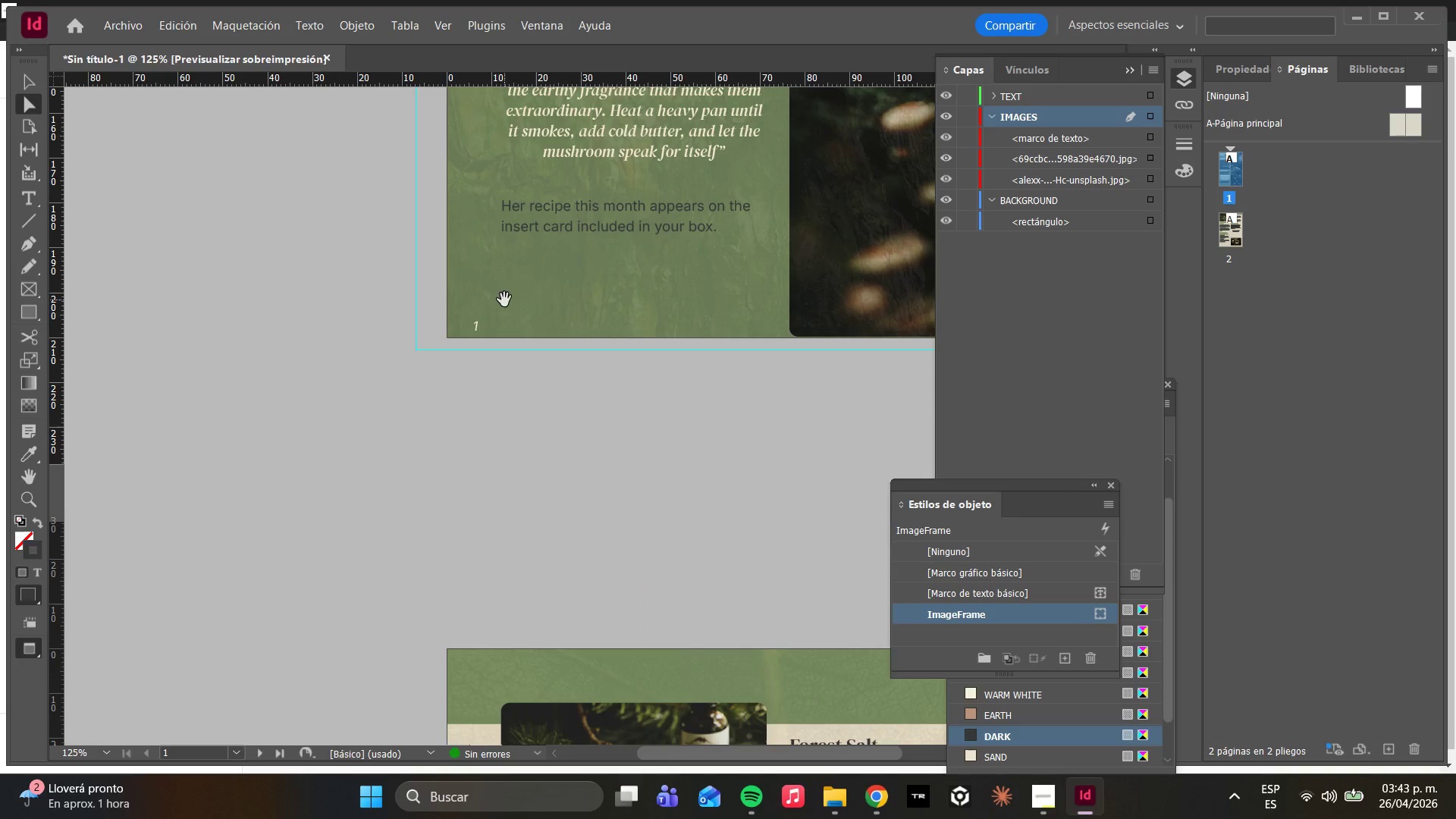 
left_click([522, 282])
 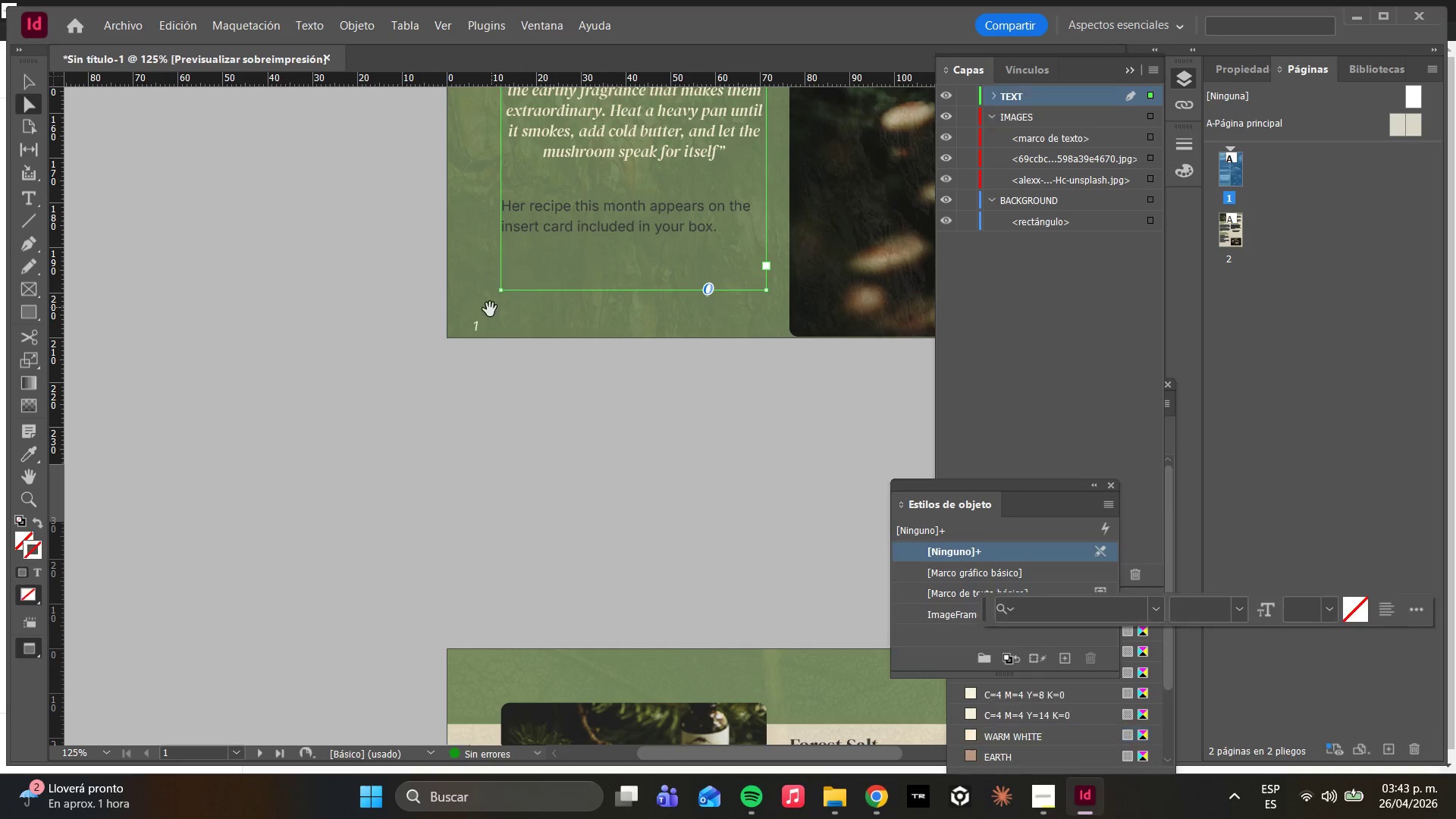 
hold_key(key=AltLeft, duration=0.53)
scroll: coordinate [482, 330], scroll_direction: up, amount: 4.0
 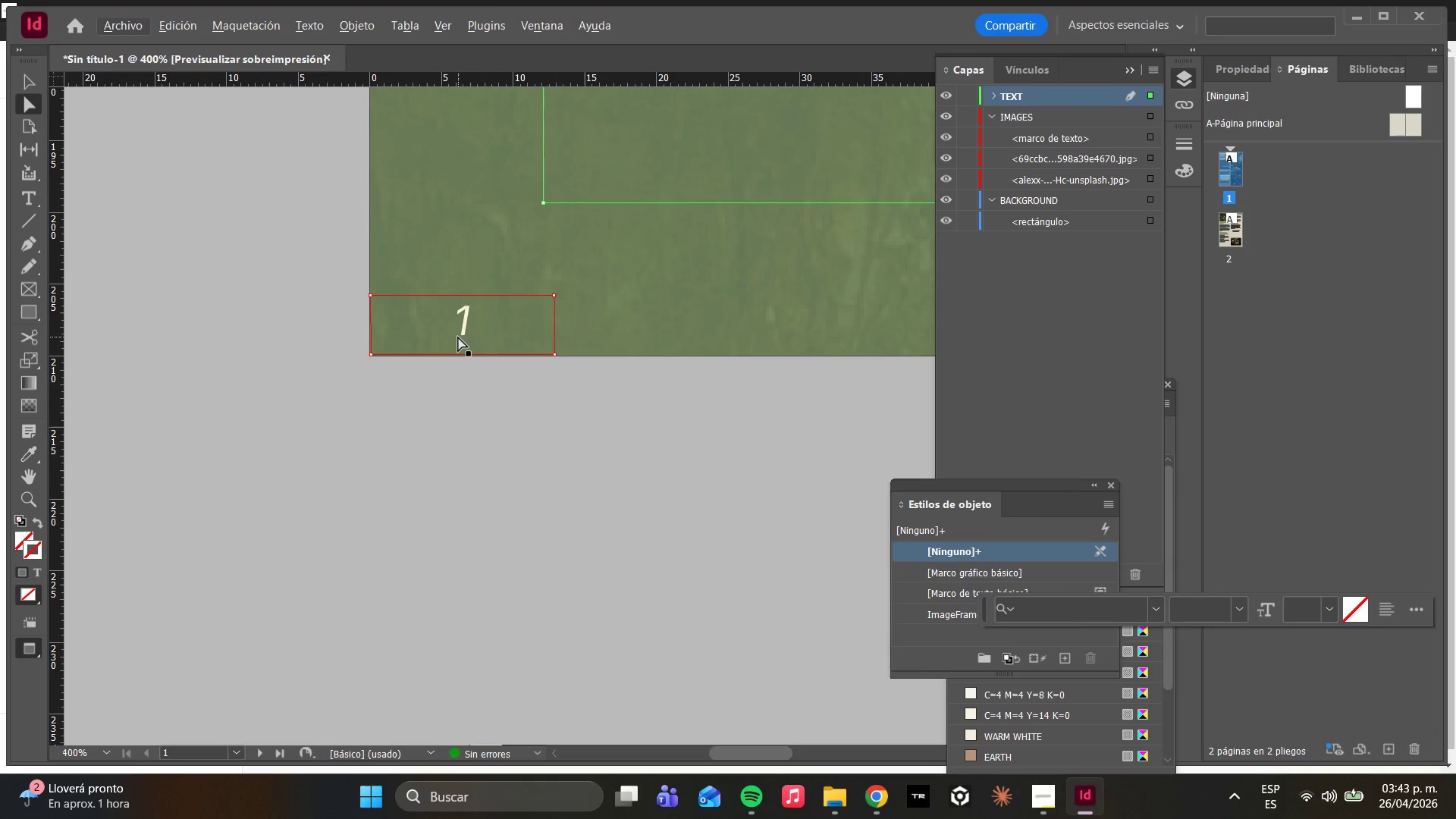 
key(W)
 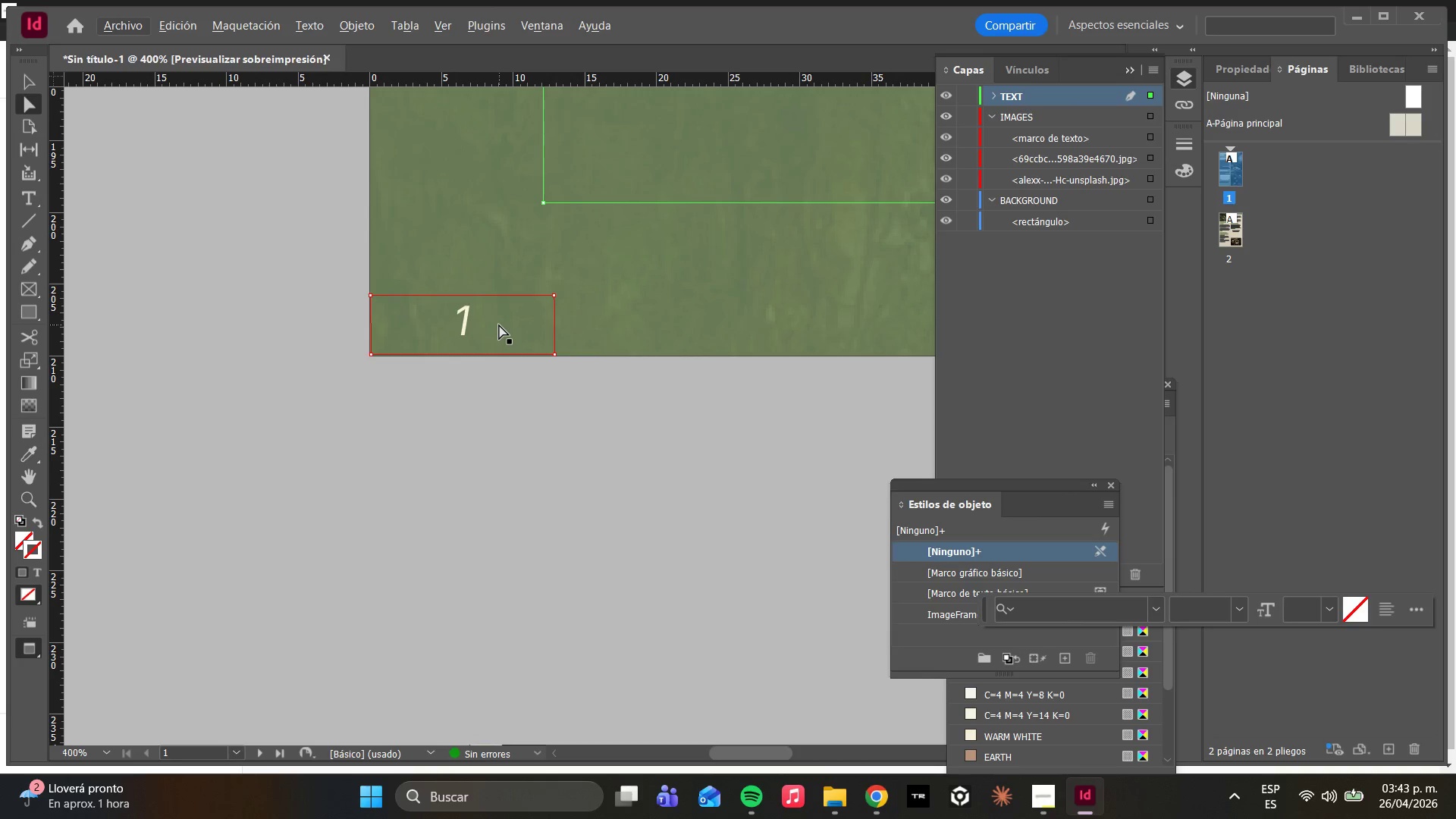 
key(W)
 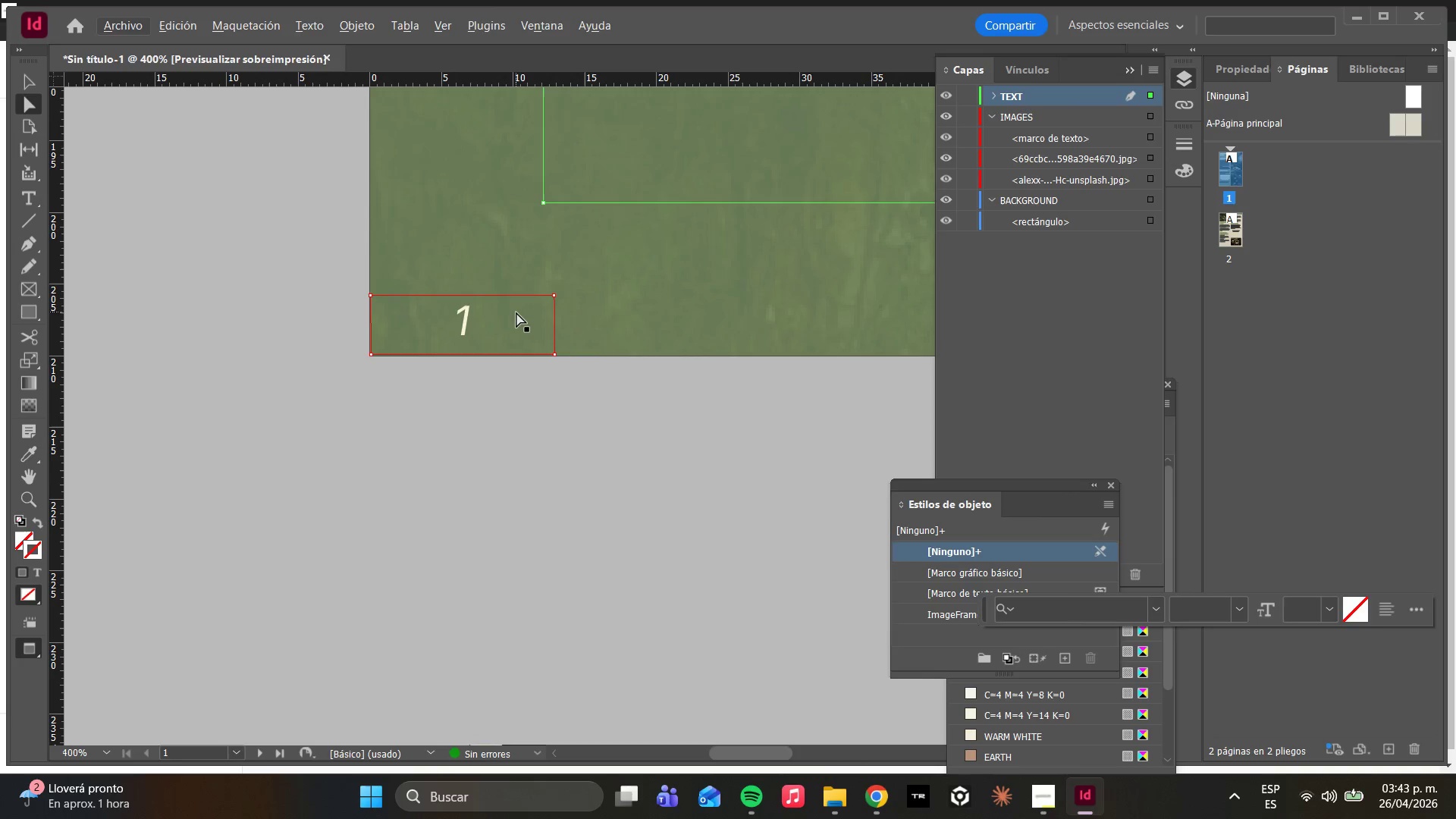 
left_click([516, 313])
 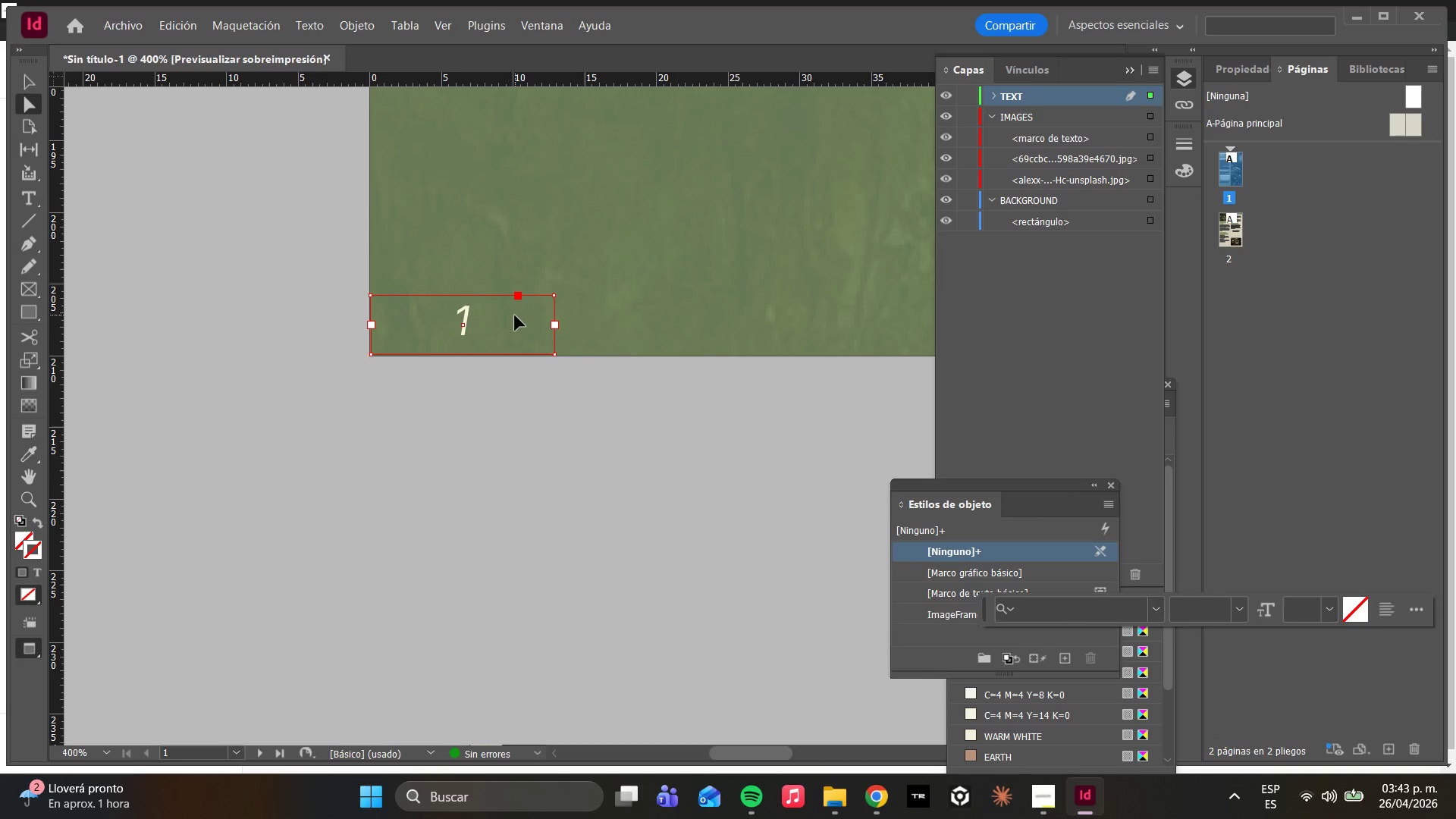 
key(W)
 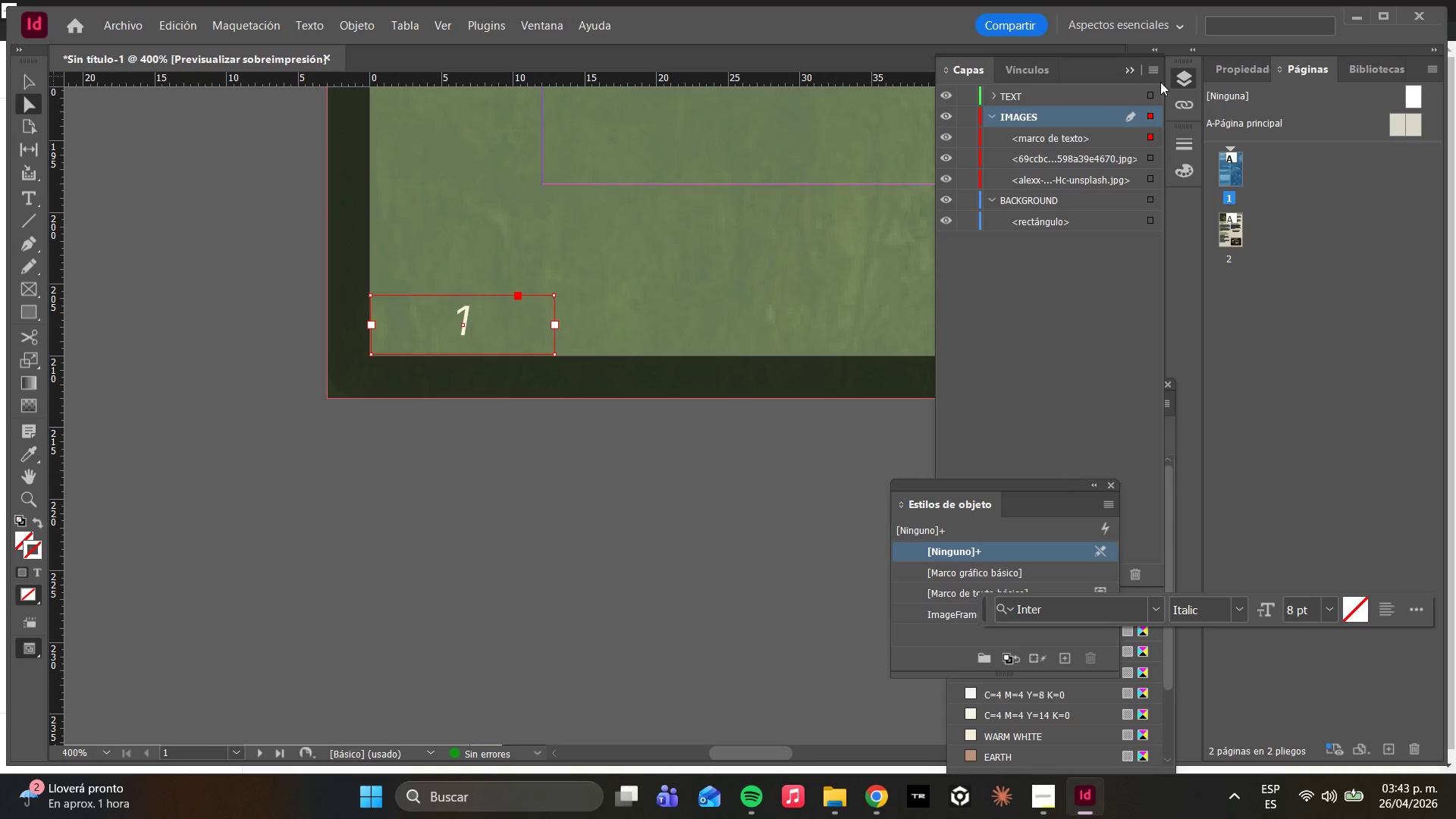 
left_click([1232, 76])
 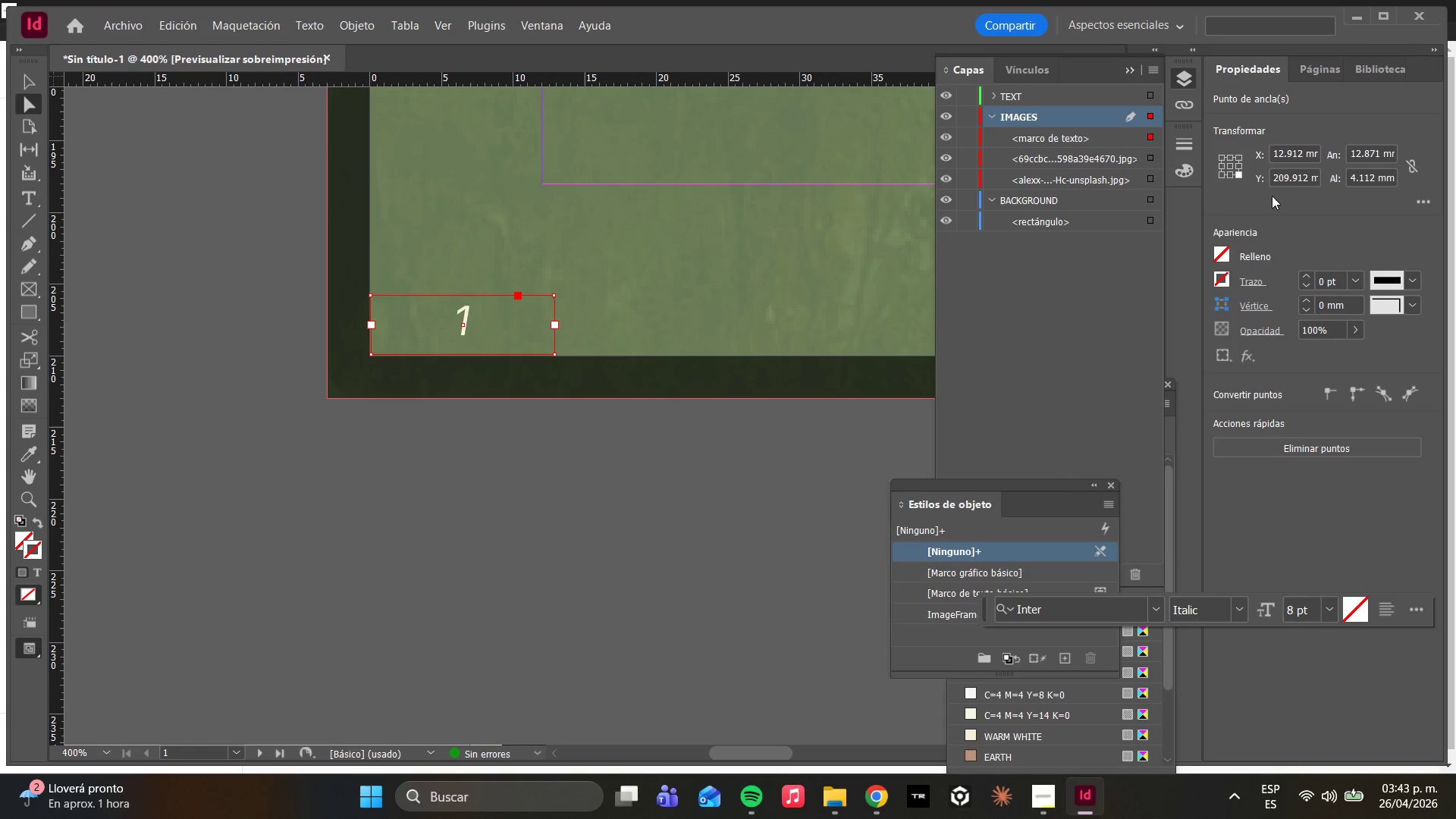 
key(T)
 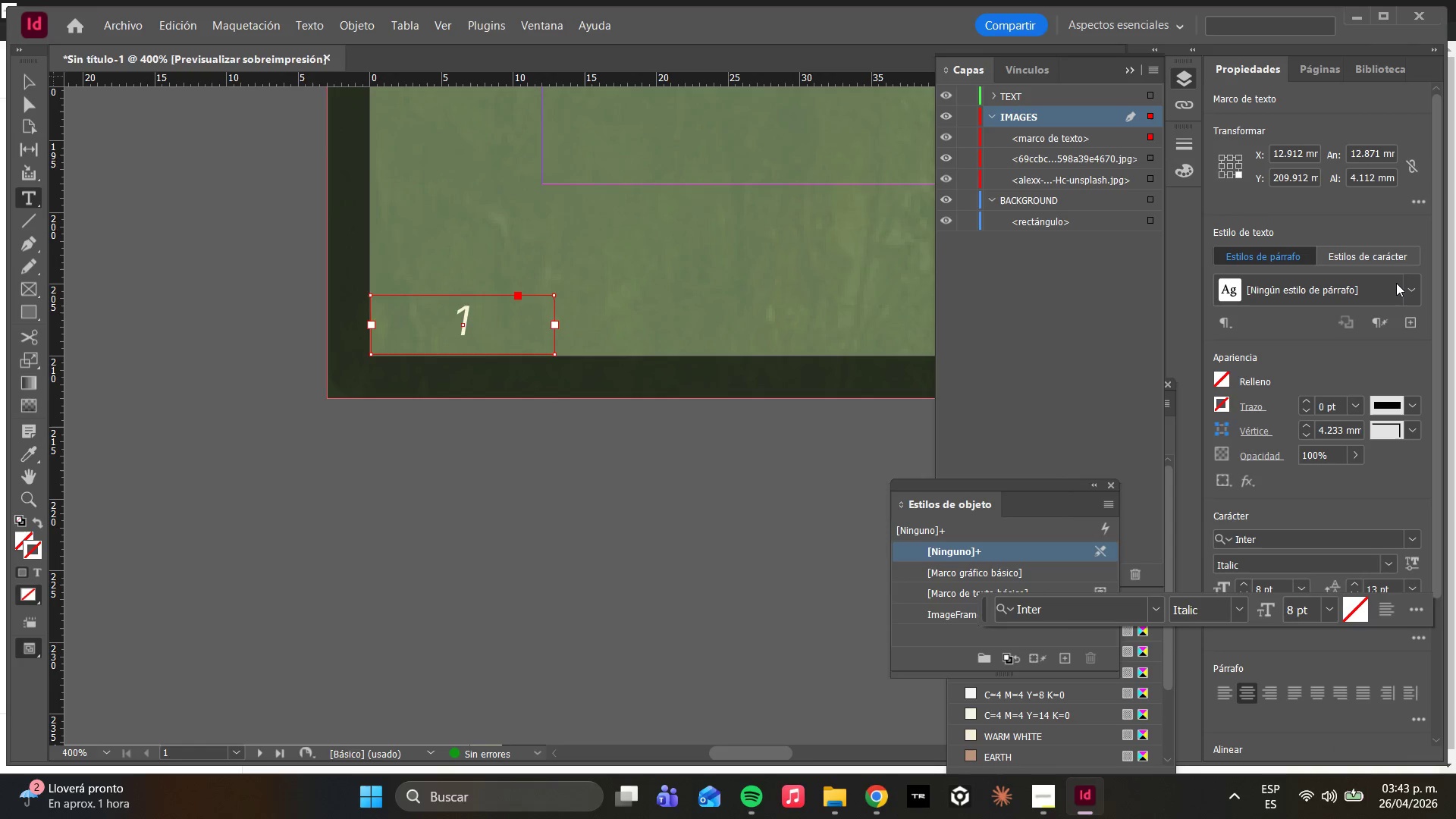 
left_click([1392, 259])
 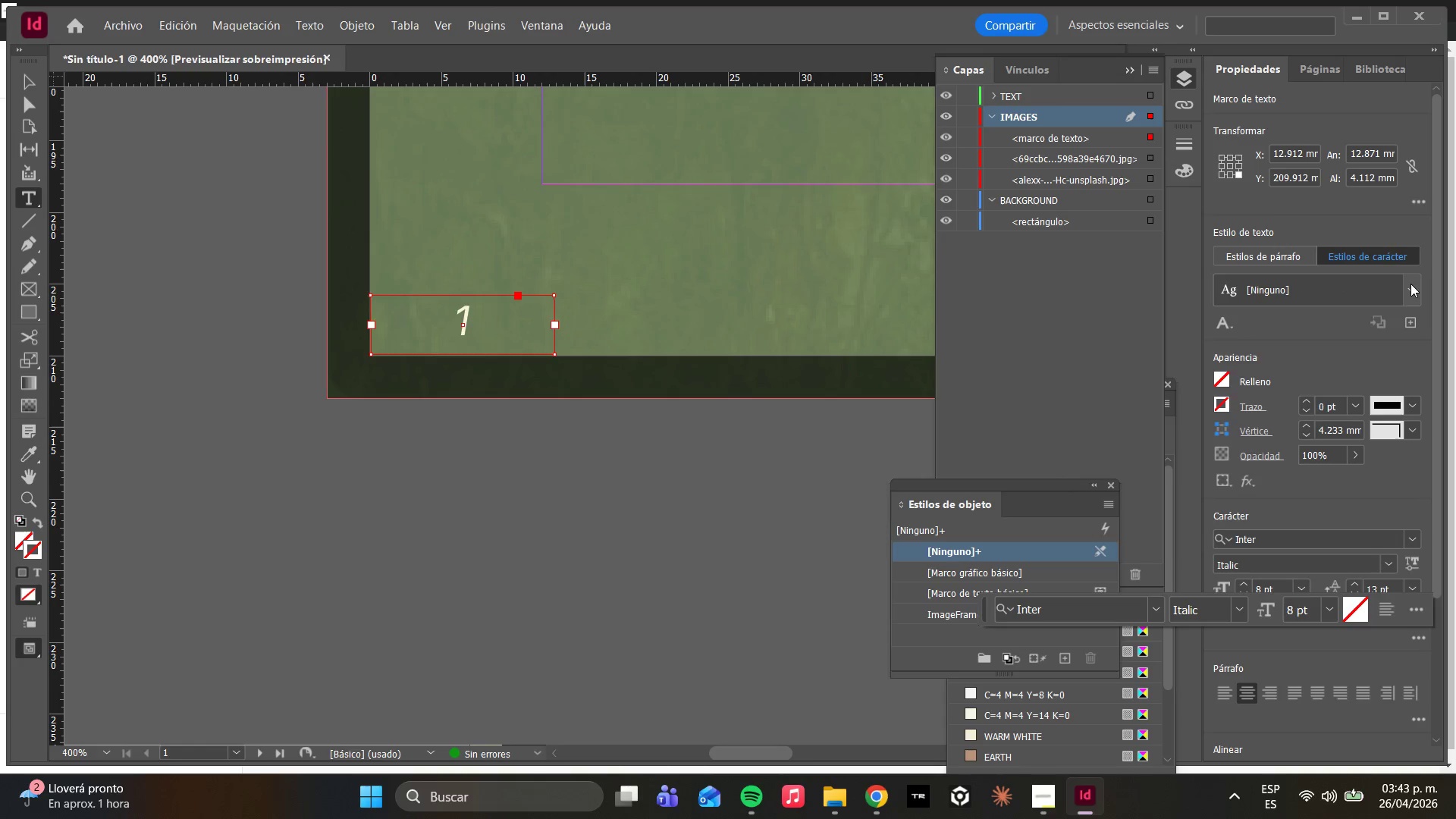 
left_click([1413, 286])
 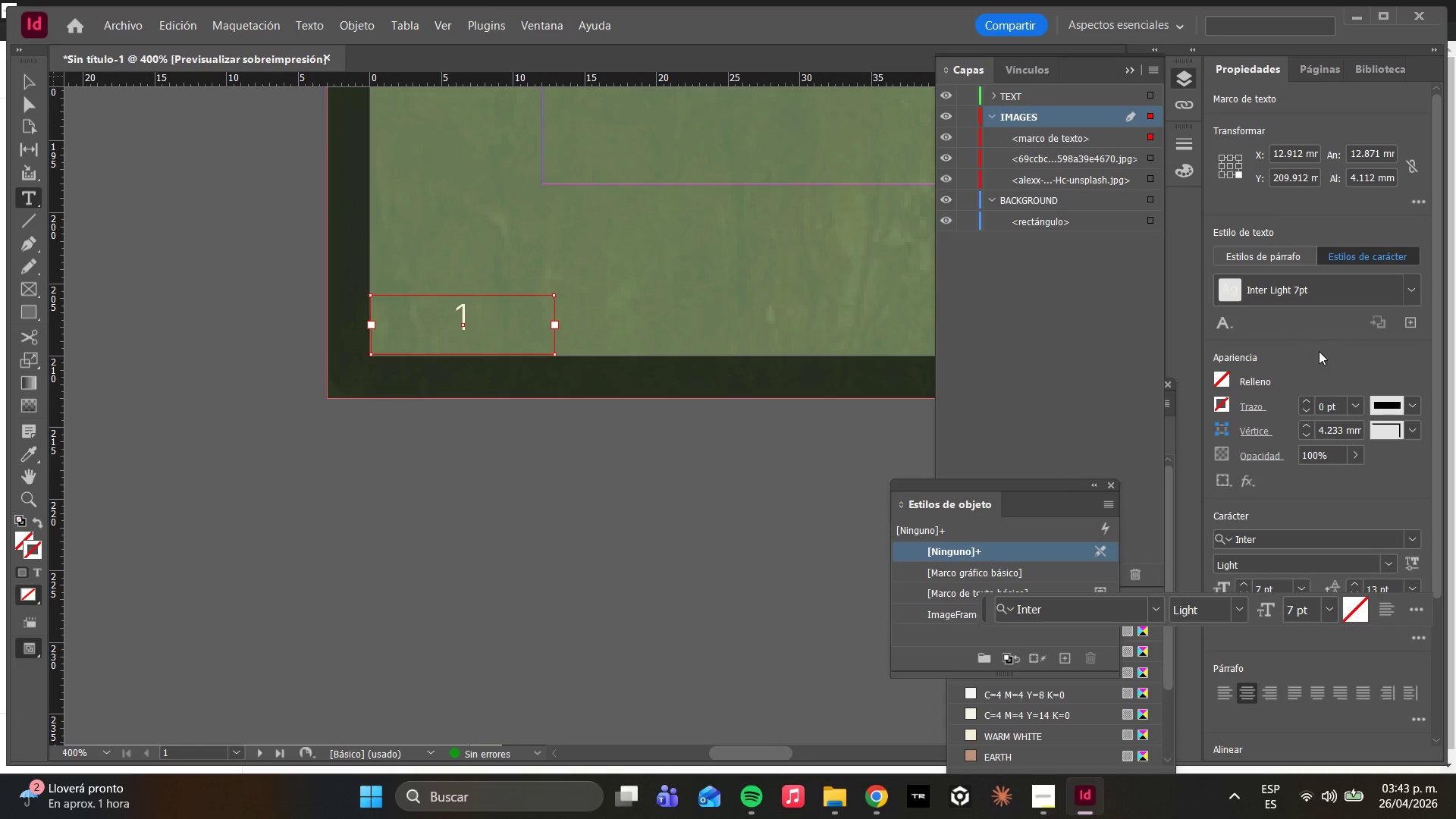 
left_click([1301, 258])
 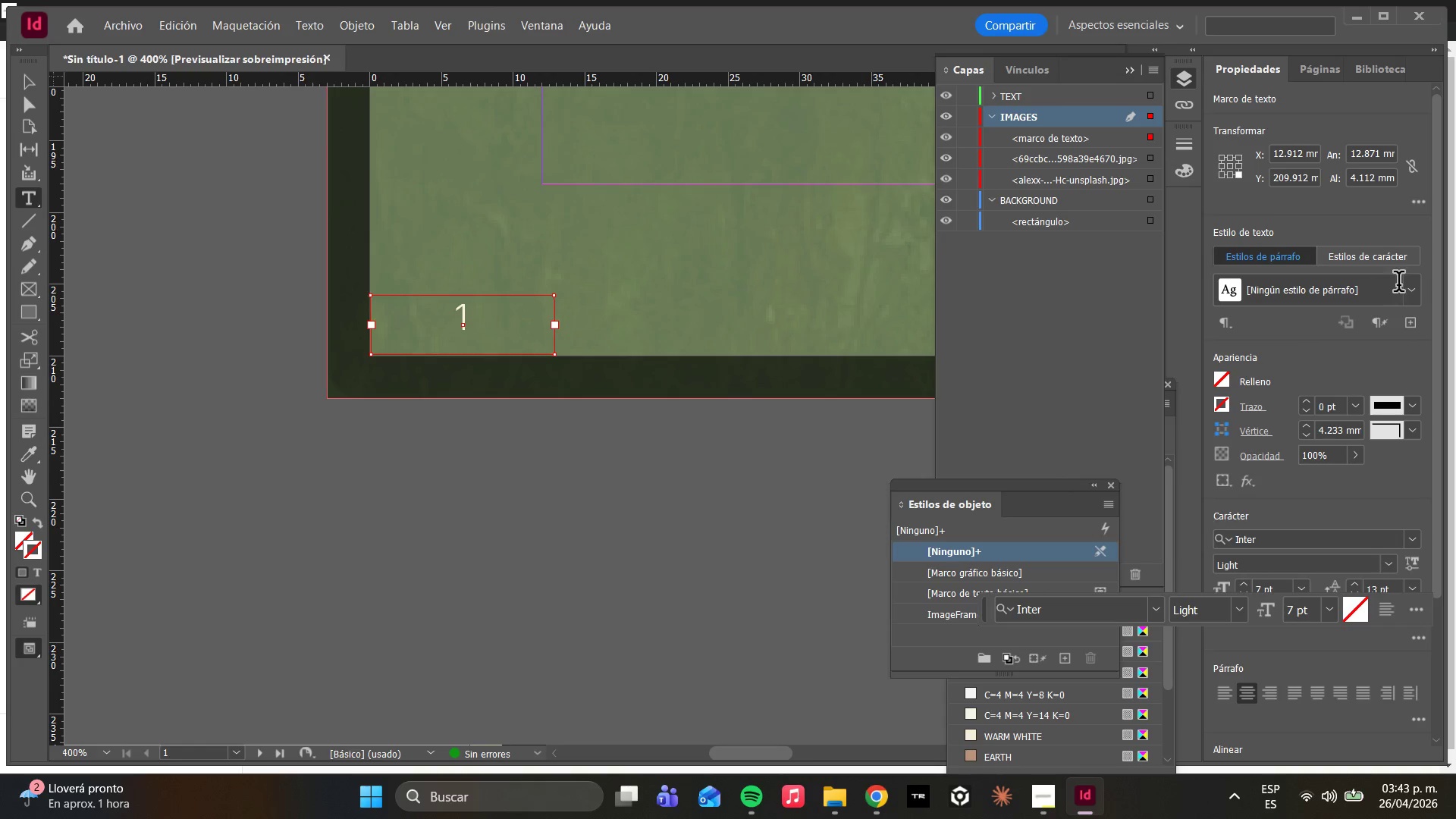 
left_click_drag(start_coordinate=[1414, 288], to_coordinate=[1276, 353])
 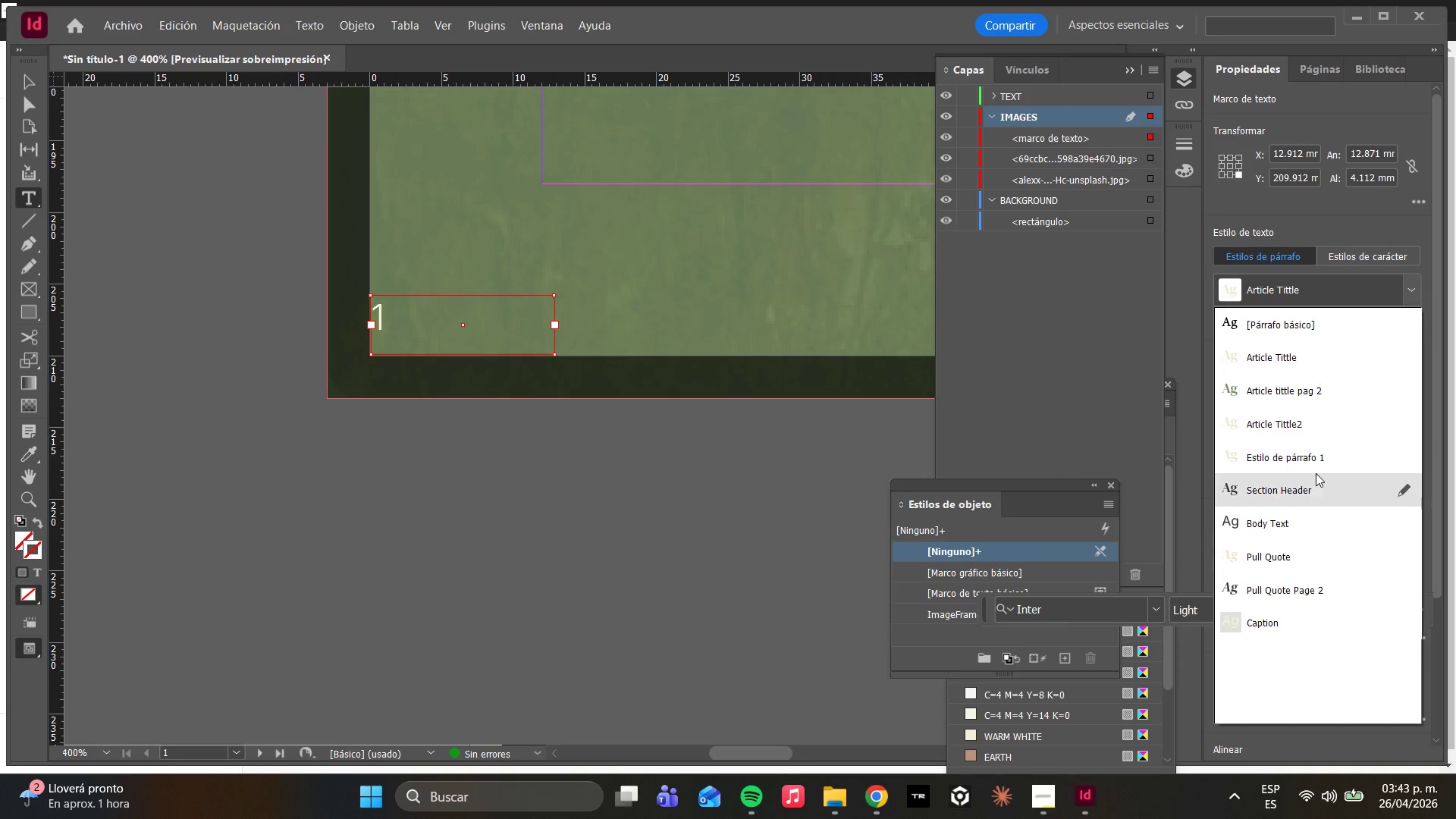 
left_click([1293, 528])
 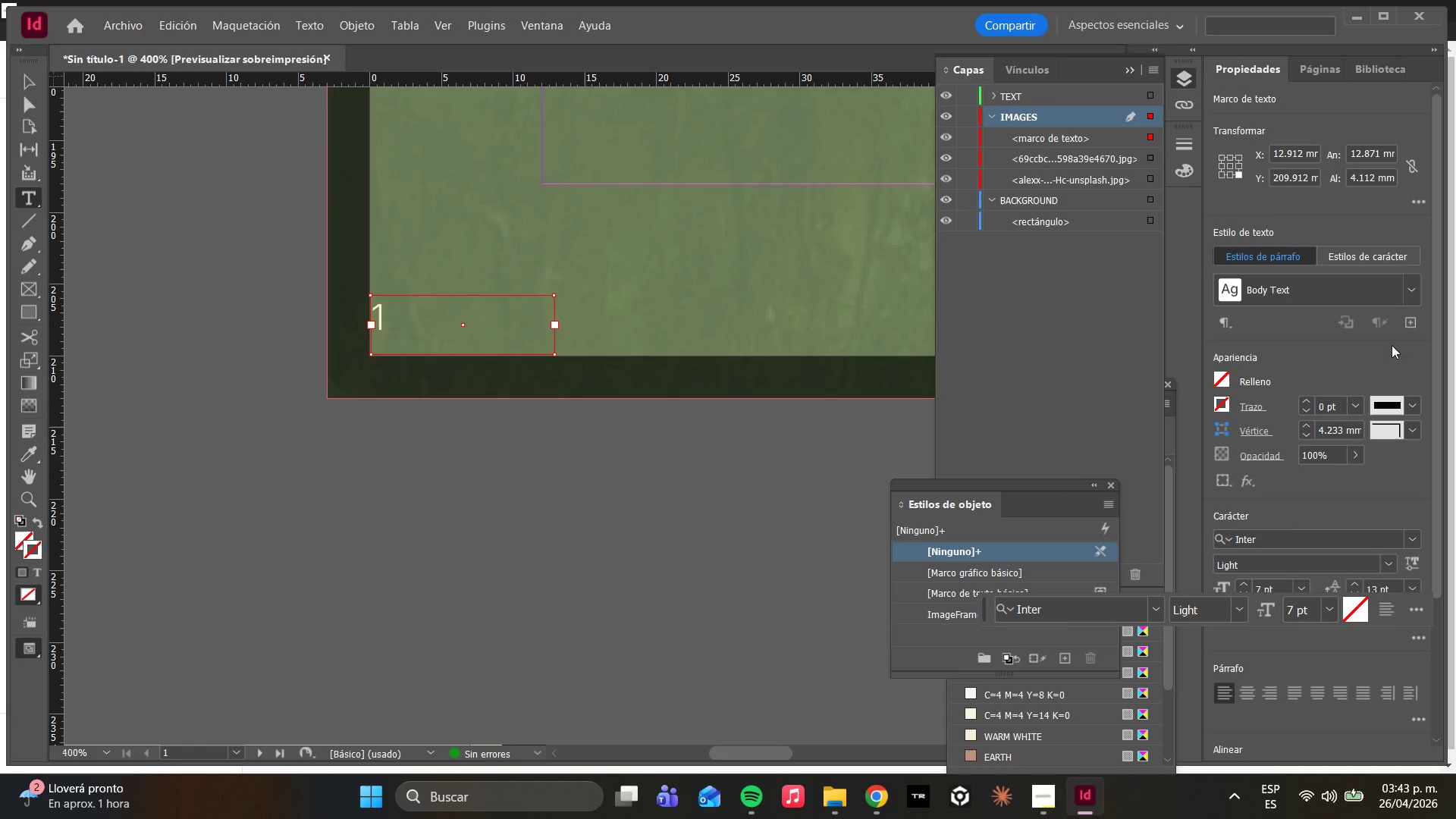 
left_click([1414, 284])
 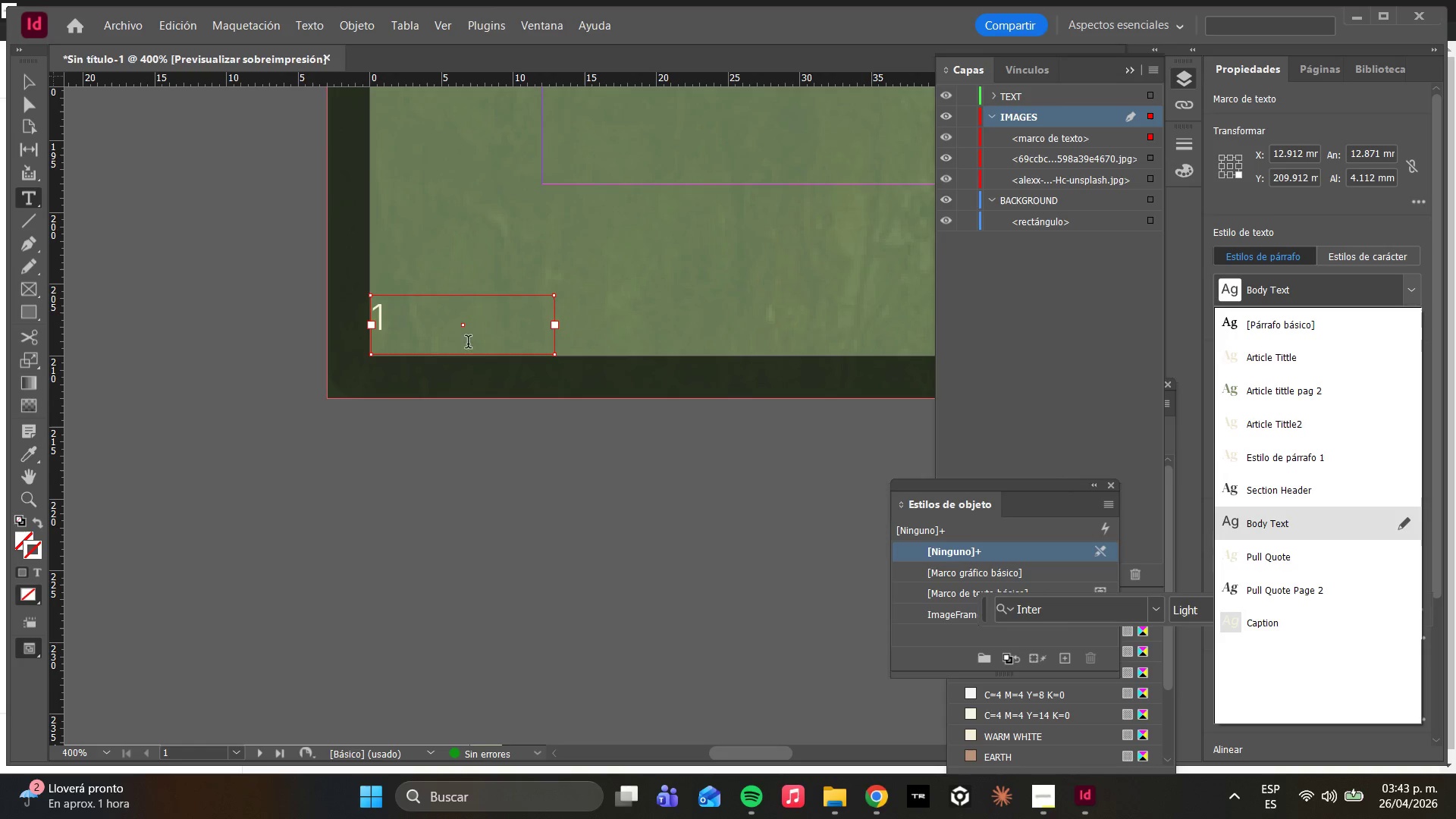 
left_click([463, 324])
 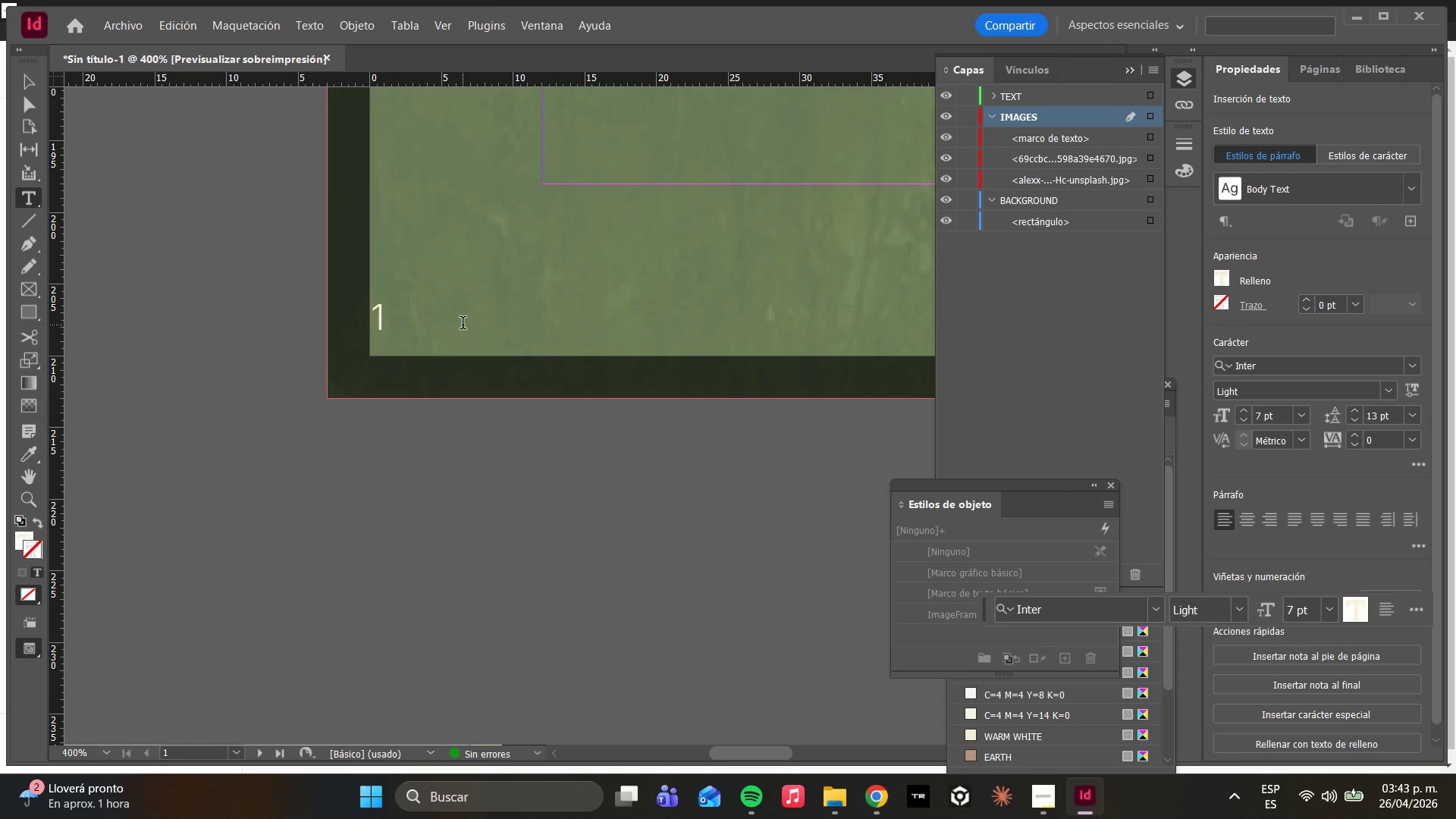 
hold_key(key=ControlLeft, duration=0.56)
 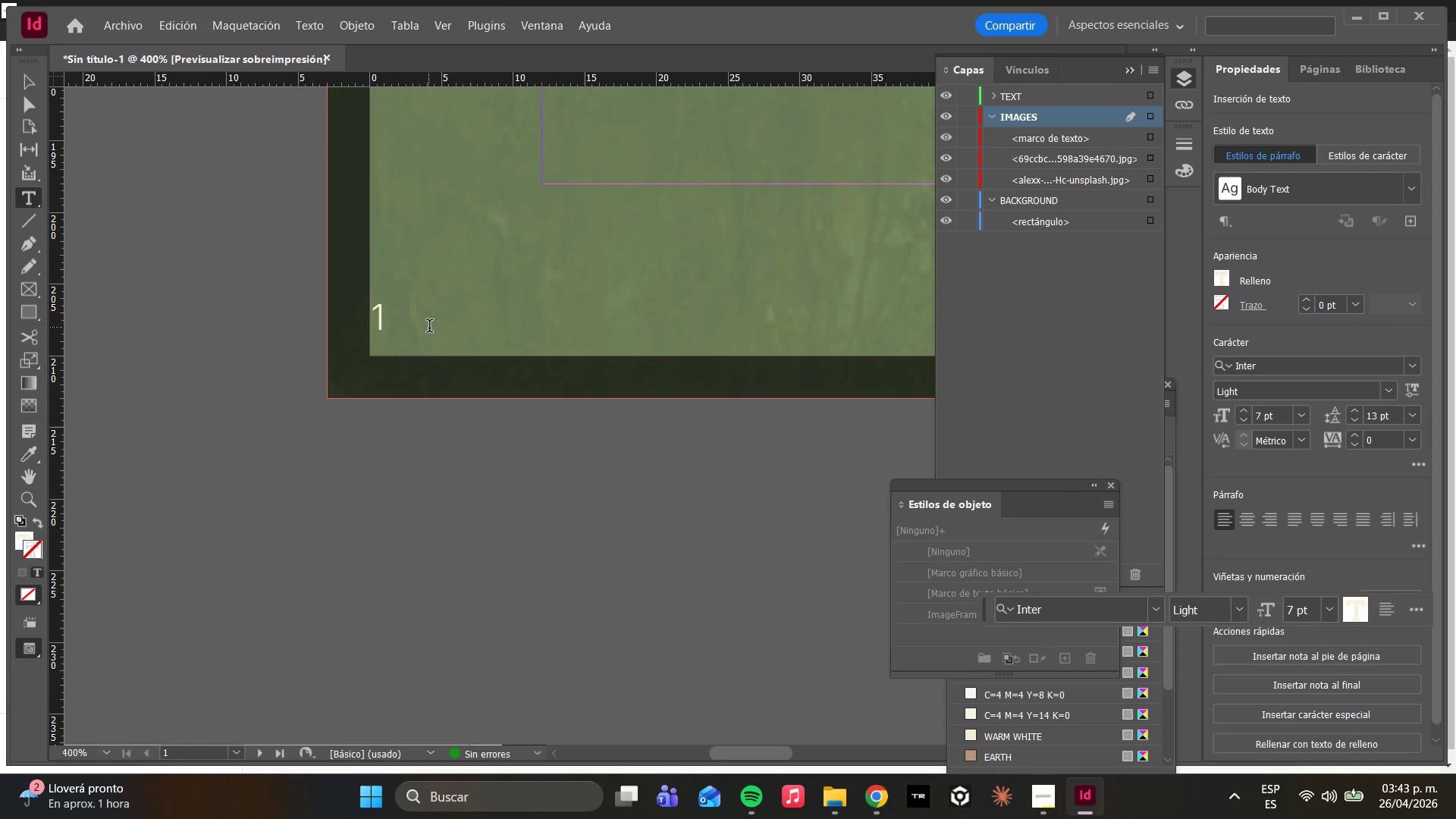 
key(Control+A)
 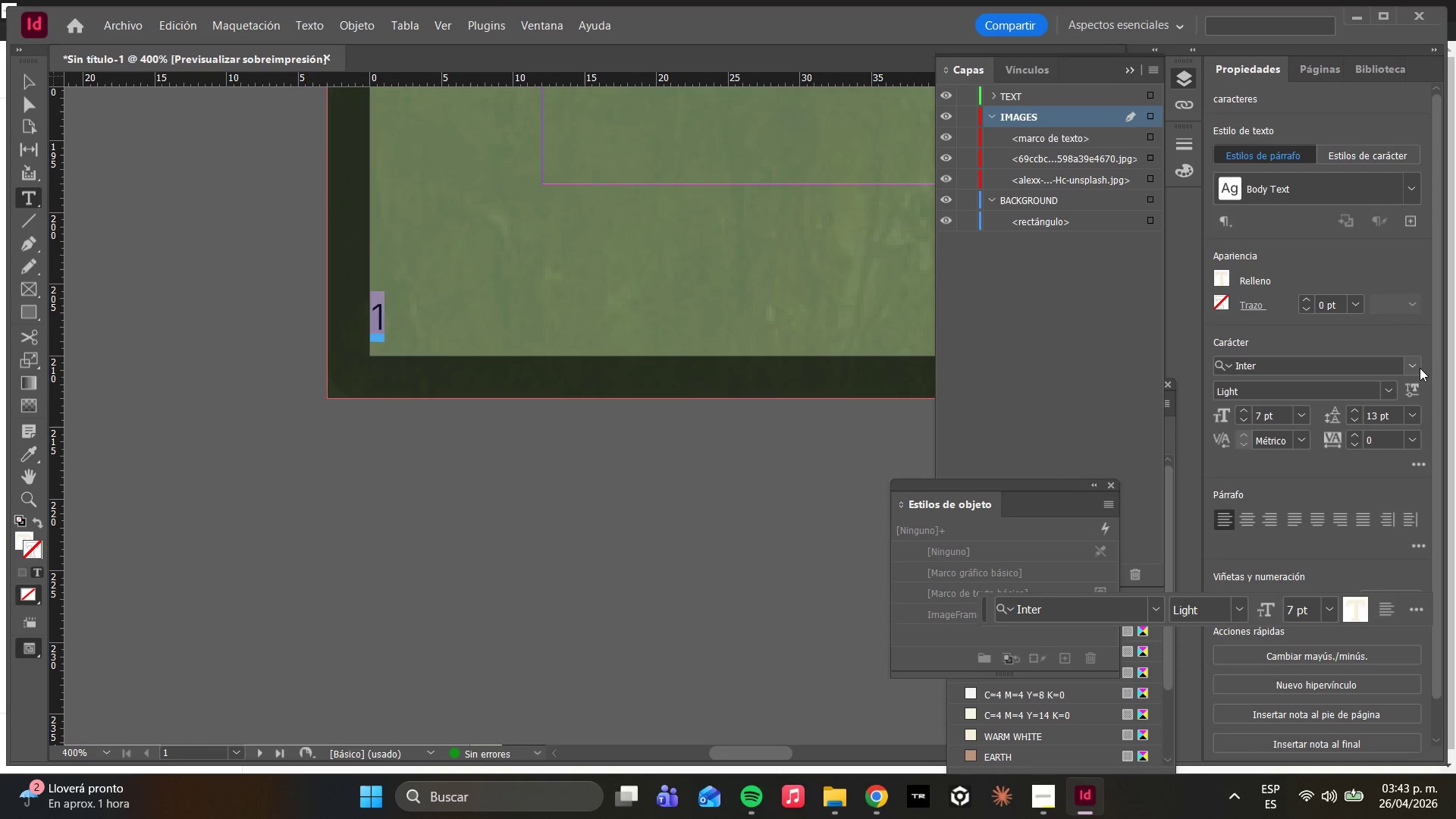 
left_click([1416, 368])
 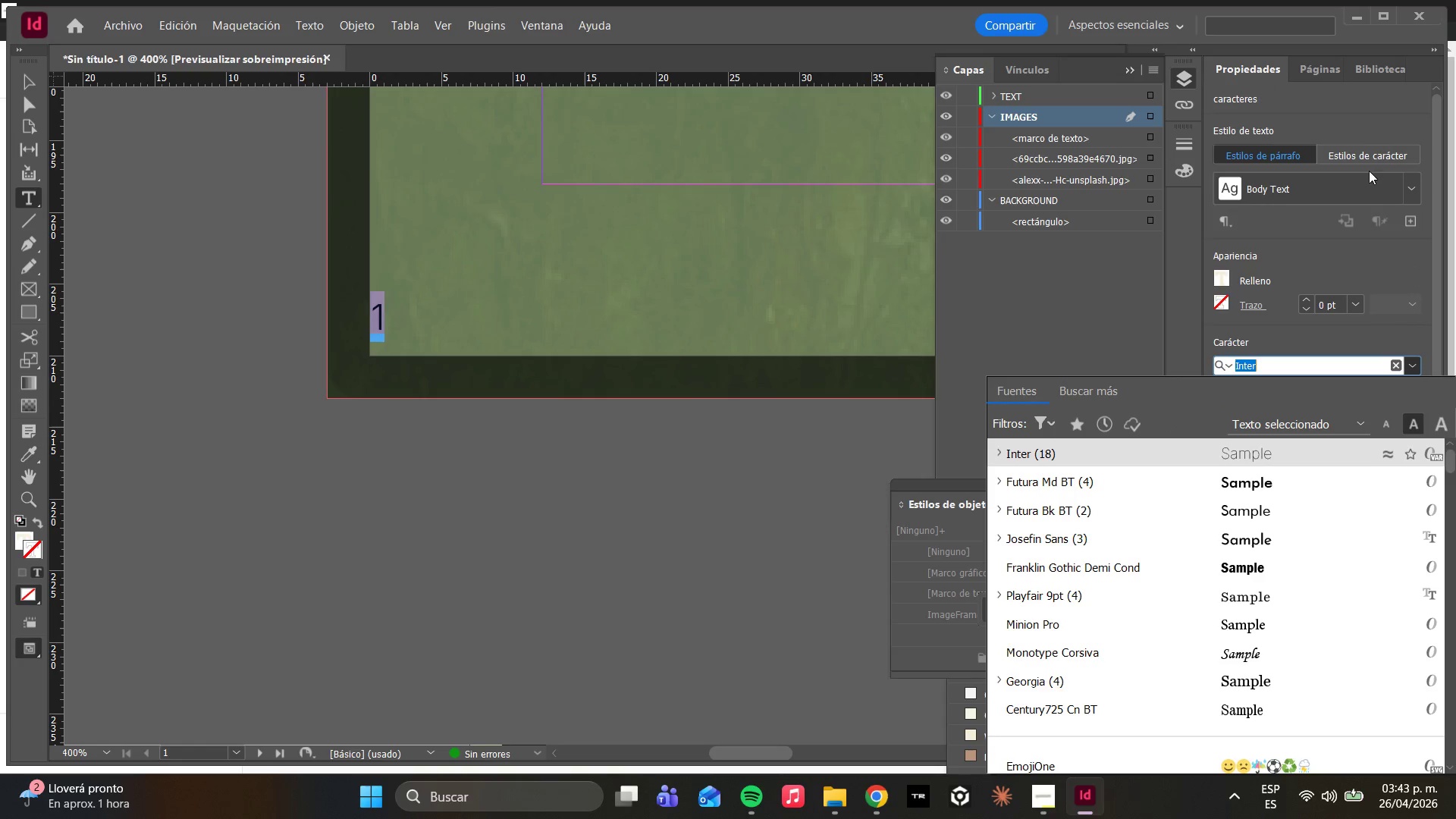 
left_click([1382, 185])
 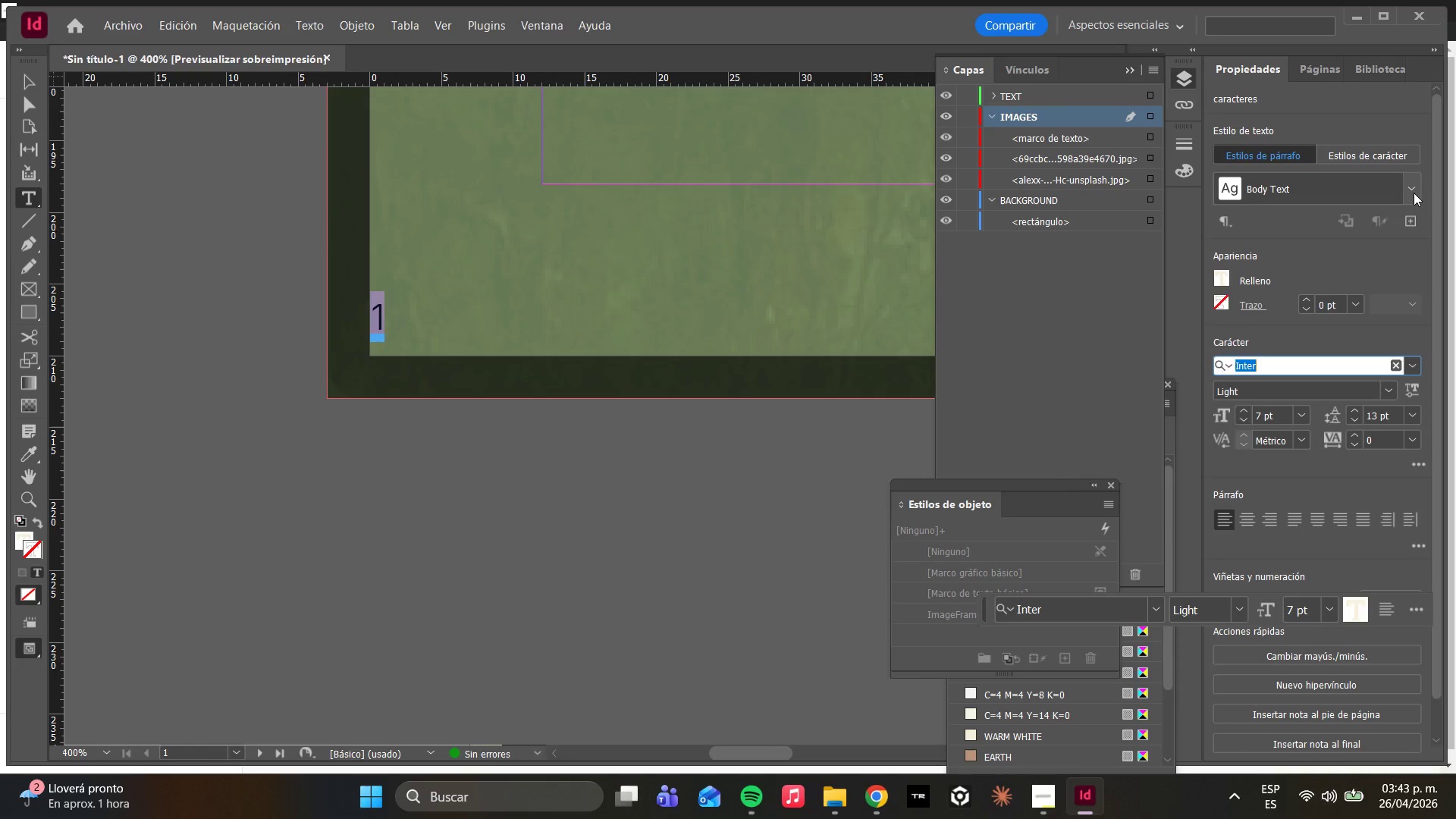 
left_click_drag(start_coordinate=[1416, 195], to_coordinate=[1285, 508])
 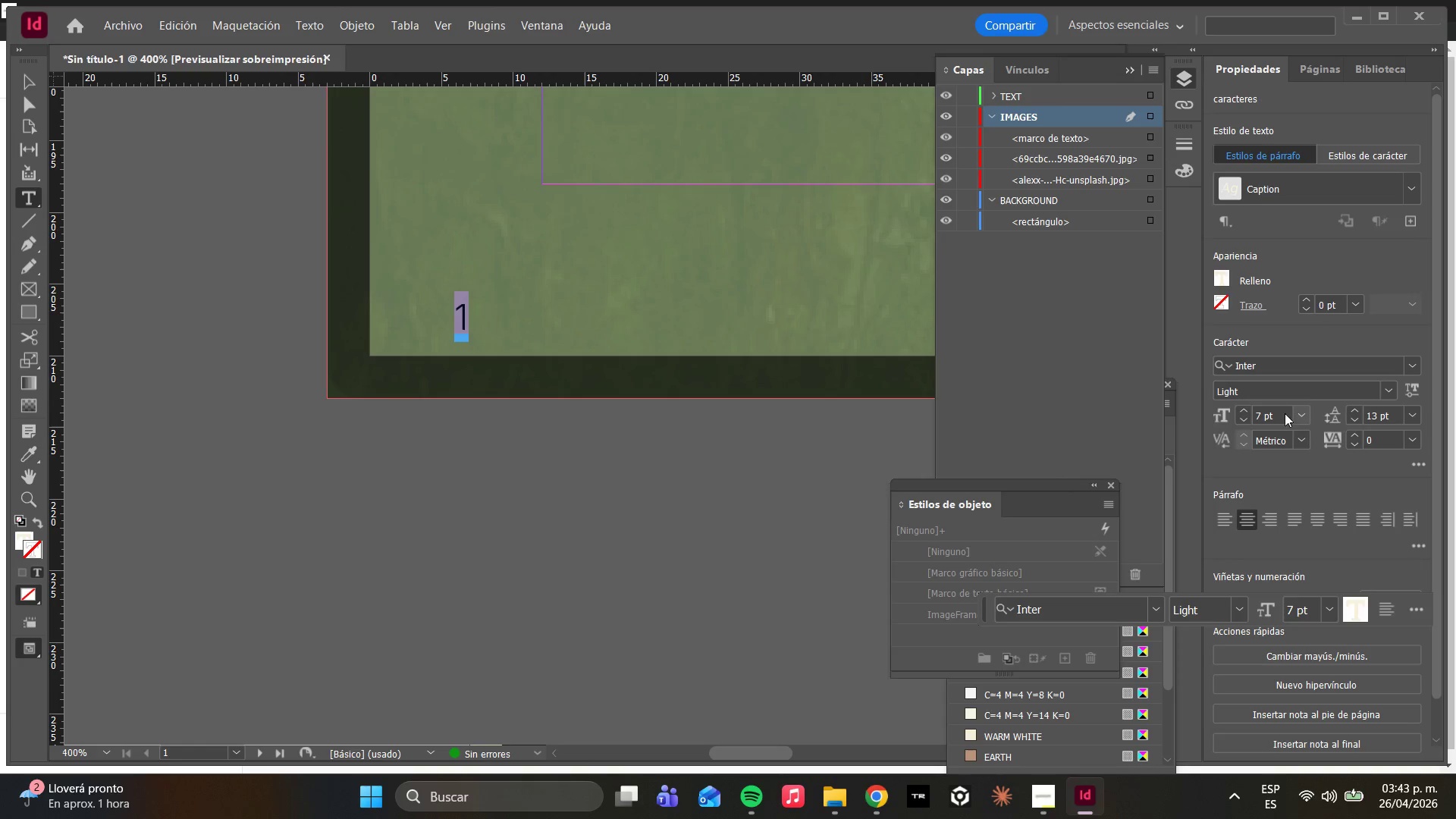 
left_click([632, 335])
 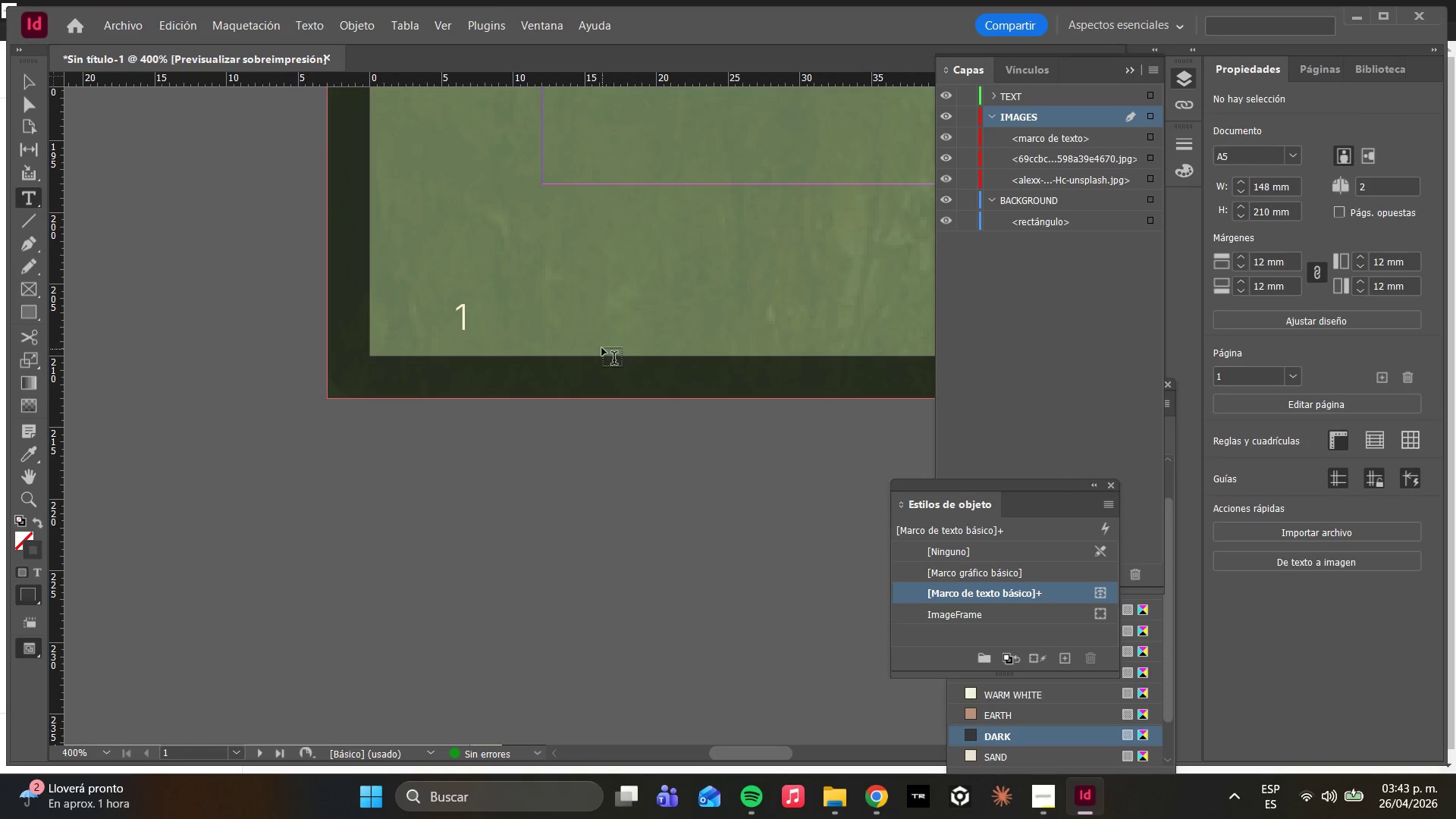 
hold_key(key=AltLeft, duration=0.77)
scroll: coordinate [607, 344], scroll_direction: down, amount: 4.0
 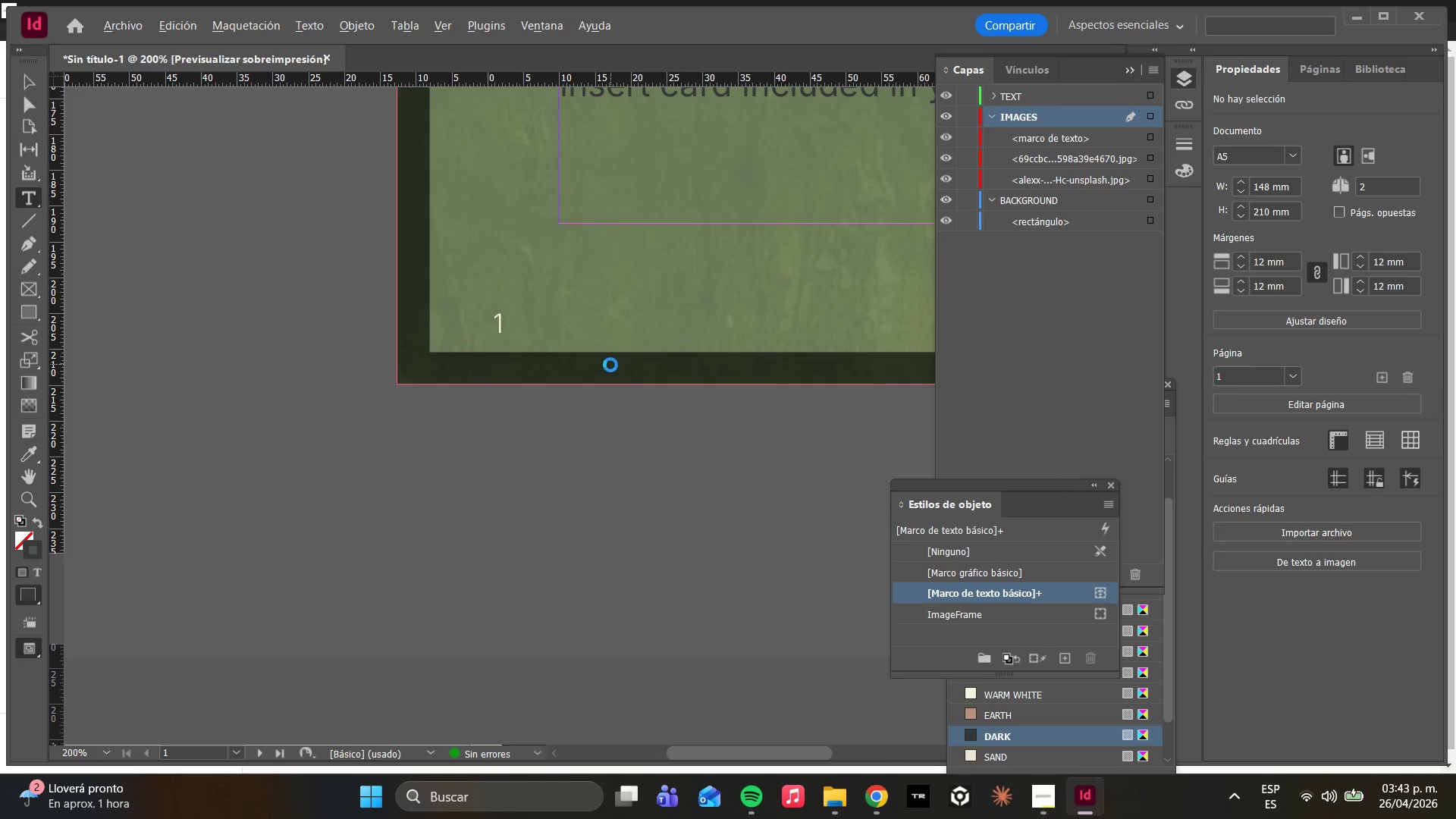 
hold_key(key=AltLeft, duration=1.28)
scroll: coordinate [613, 366], scroll_direction: down, amount: 4.0
 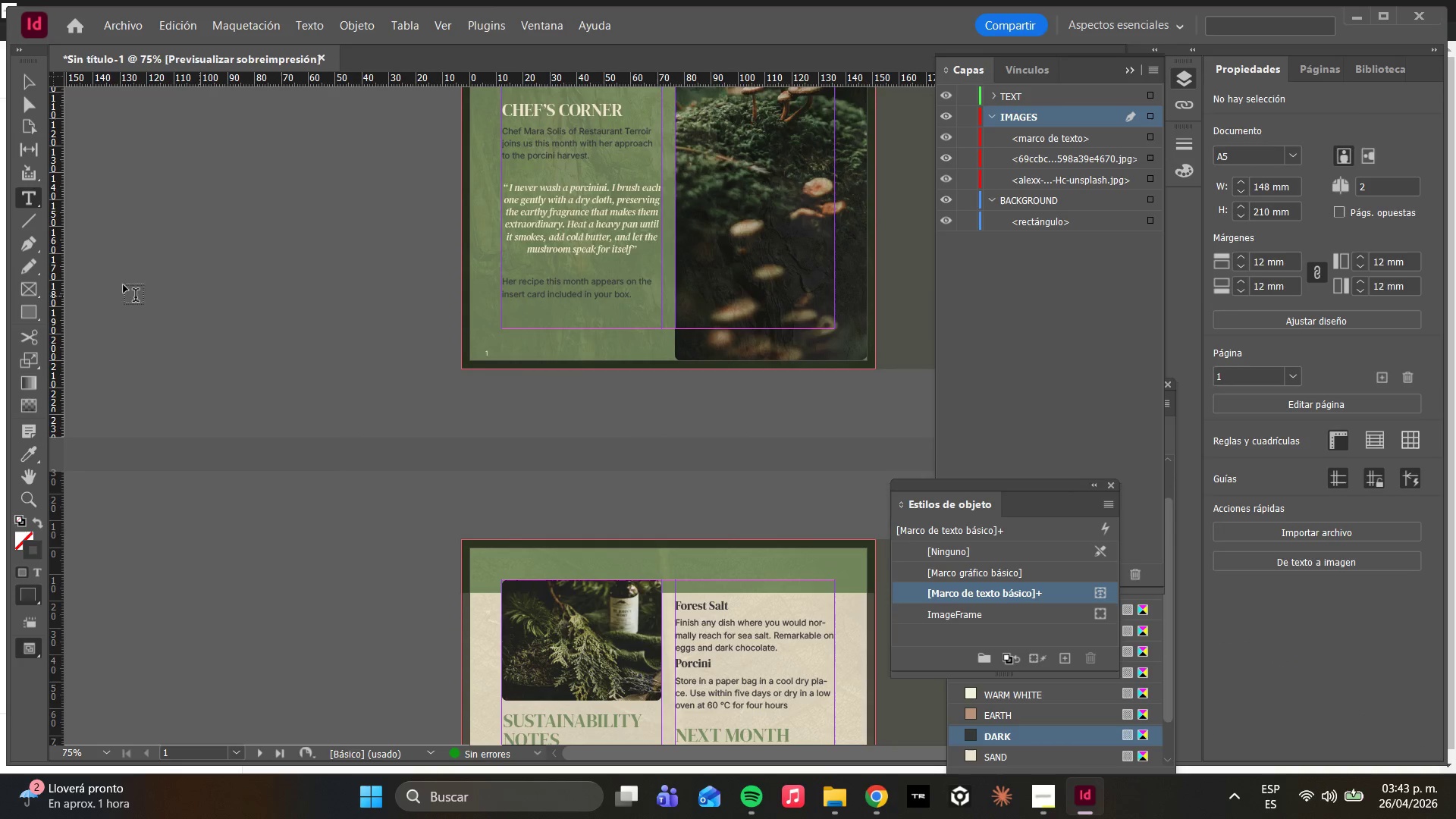 
left_click([33, 113])
 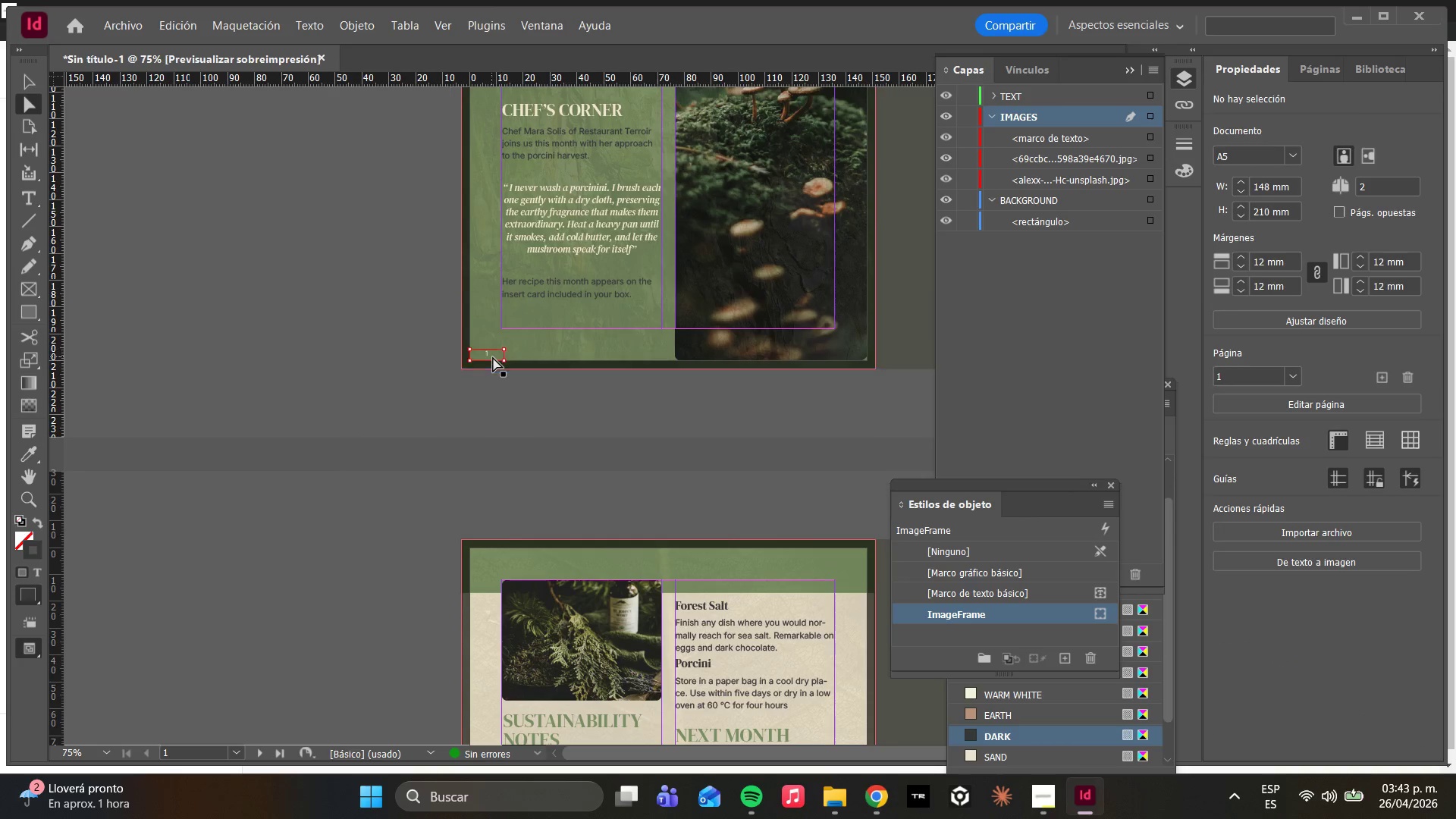 
left_click([481, 355])
 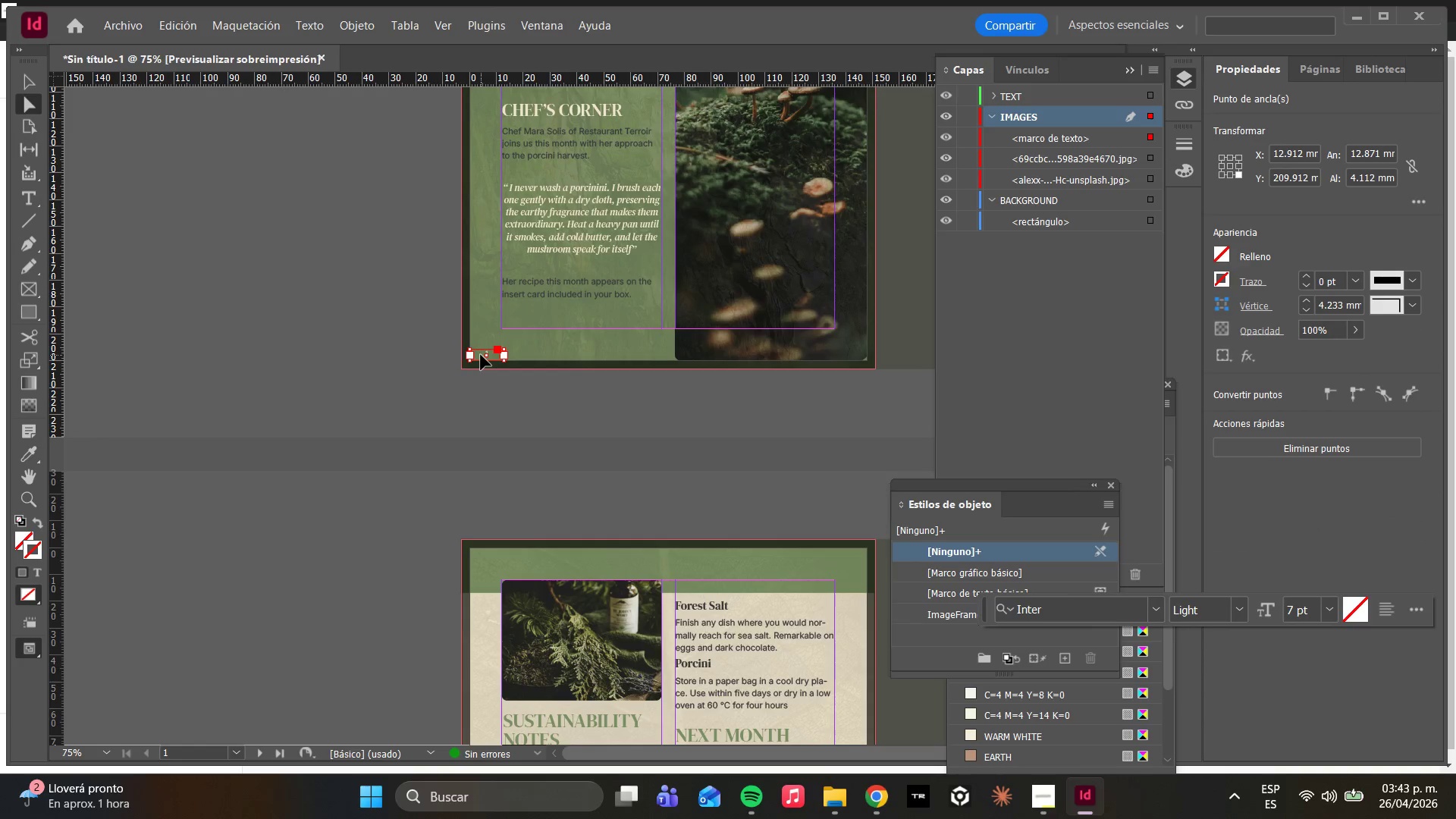 
hold_key(key=AltLeft, duration=3.39)
left_click_drag(start_coordinate=[481, 356], to_coordinate=[489, 689])
 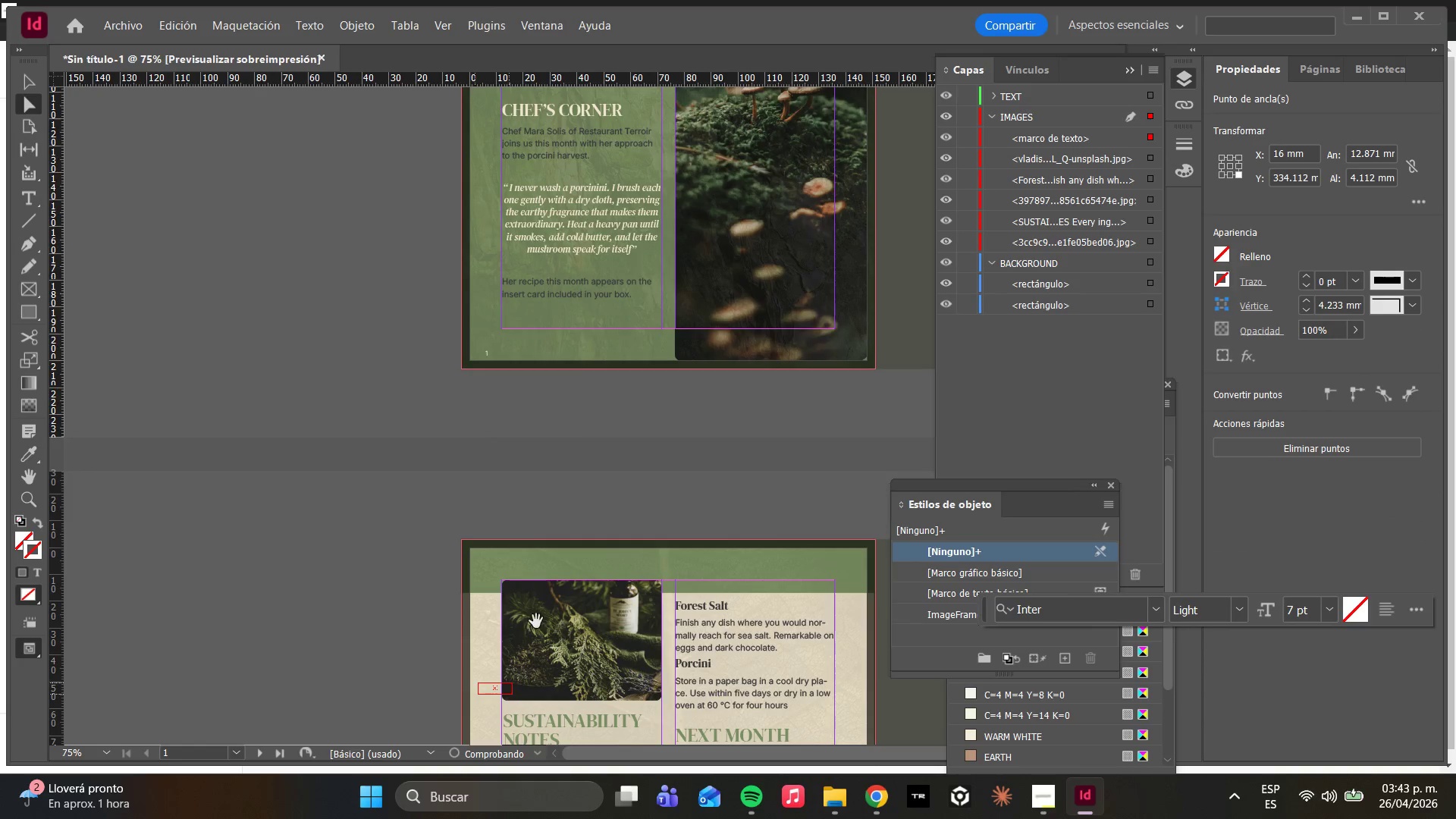 
scroll: coordinate [540, 592], scroll_direction: down, amount: 9.0
 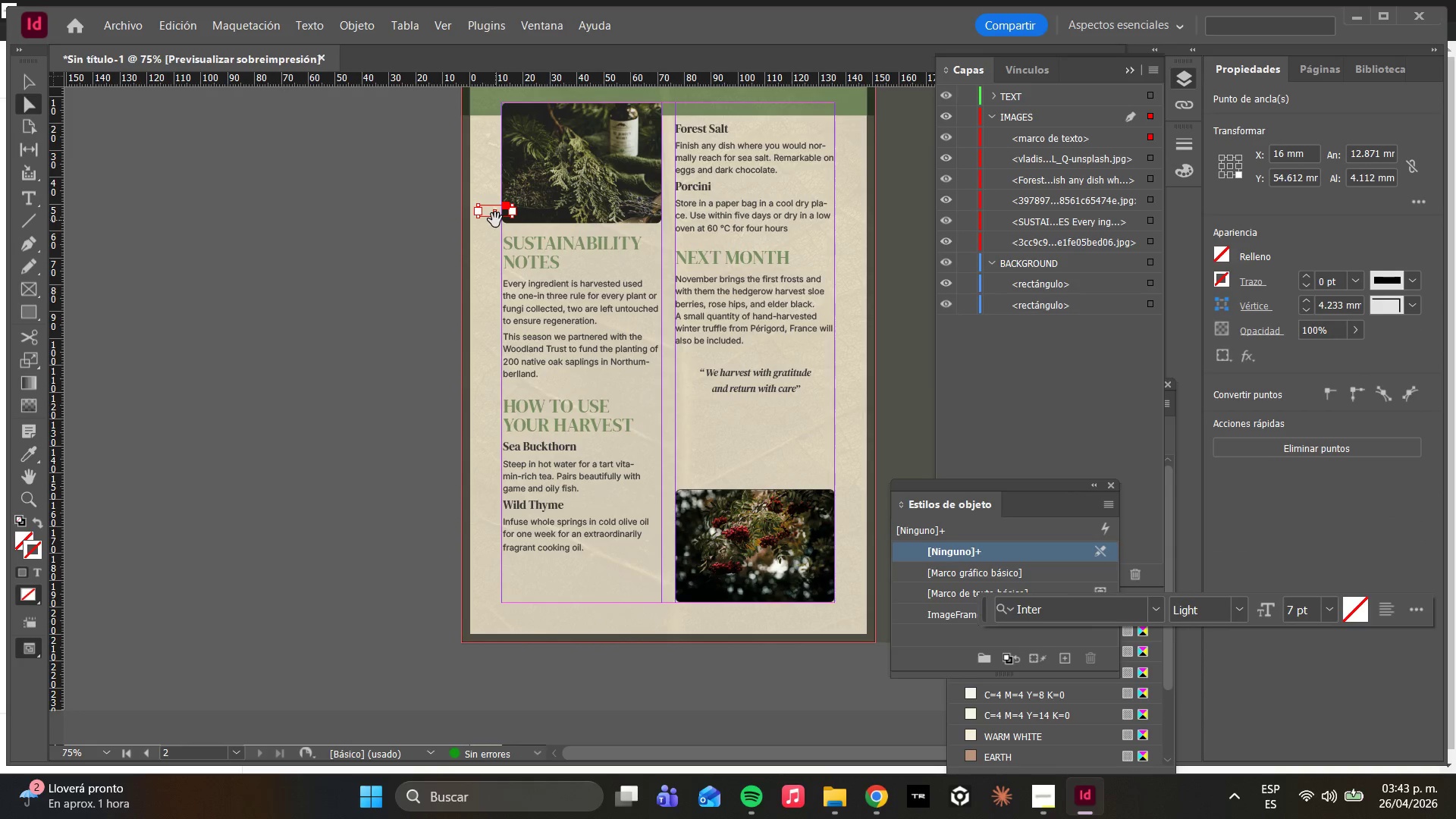 
left_click_drag(start_coordinate=[491, 213], to_coordinate=[487, 629])
 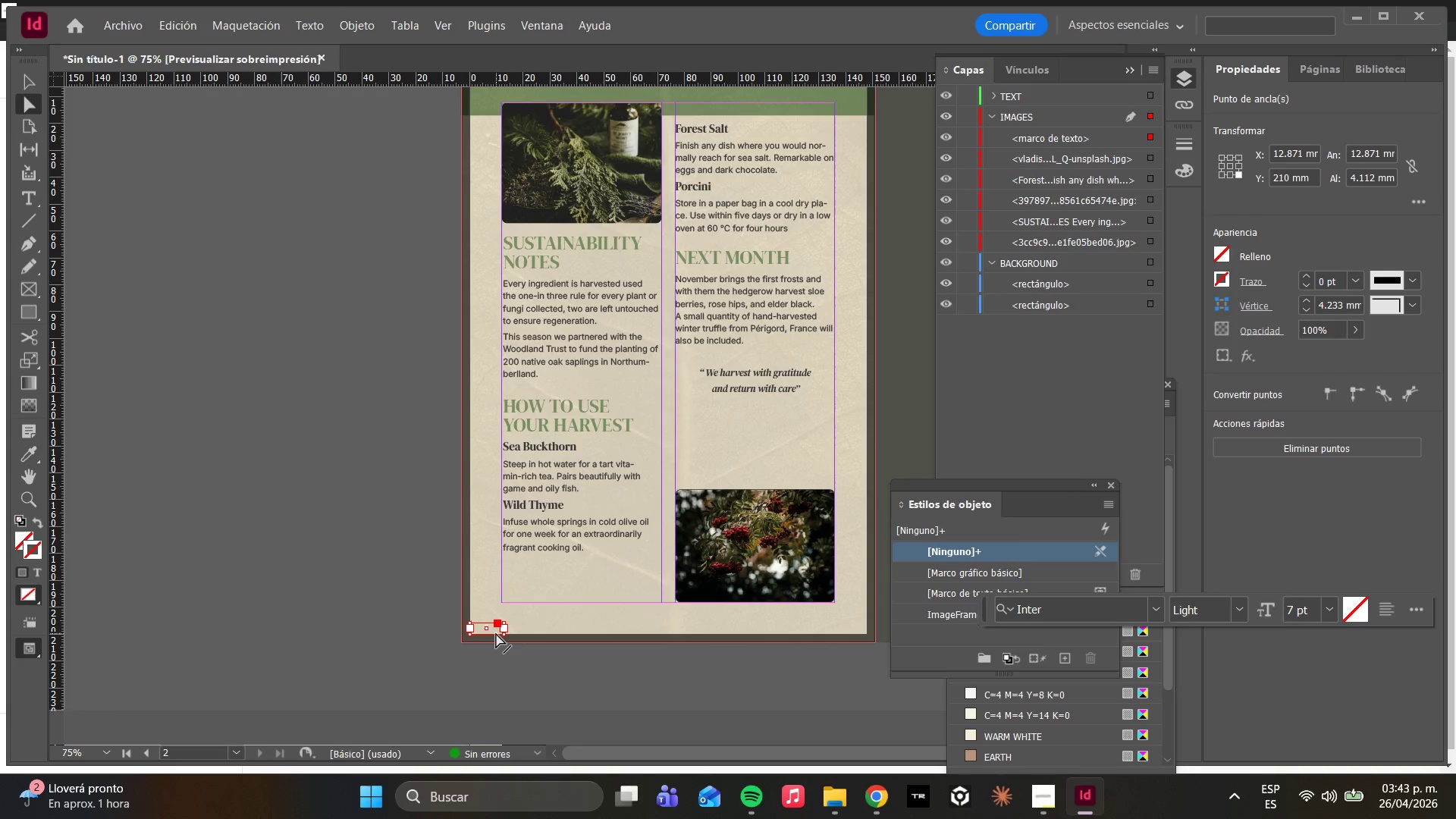 
hold_key(key=AltLeft, duration=1.06)
scroll: coordinate [475, 609], scroll_direction: up, amount: 3.0
 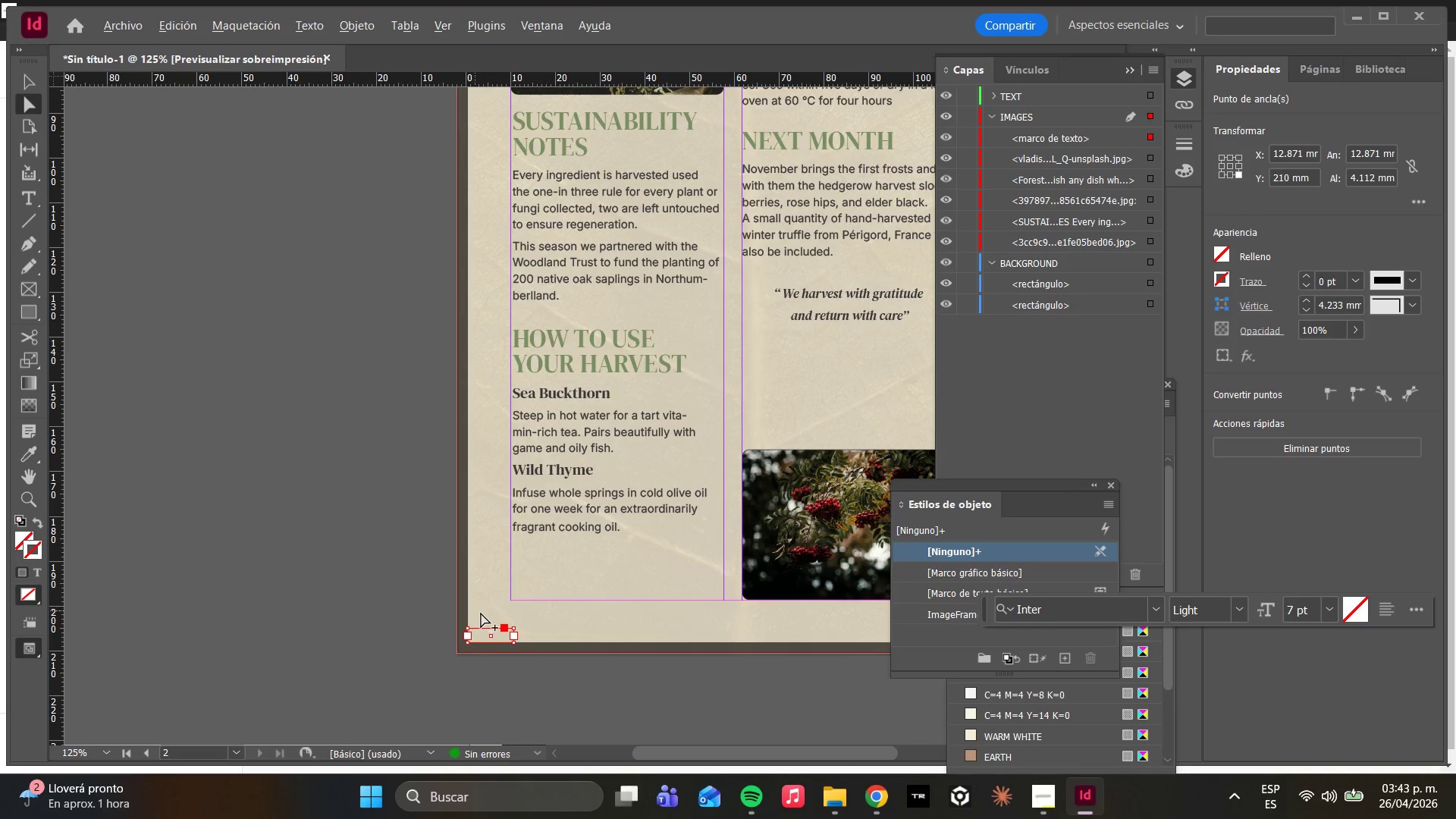 
key(Alt+AltLeft)
 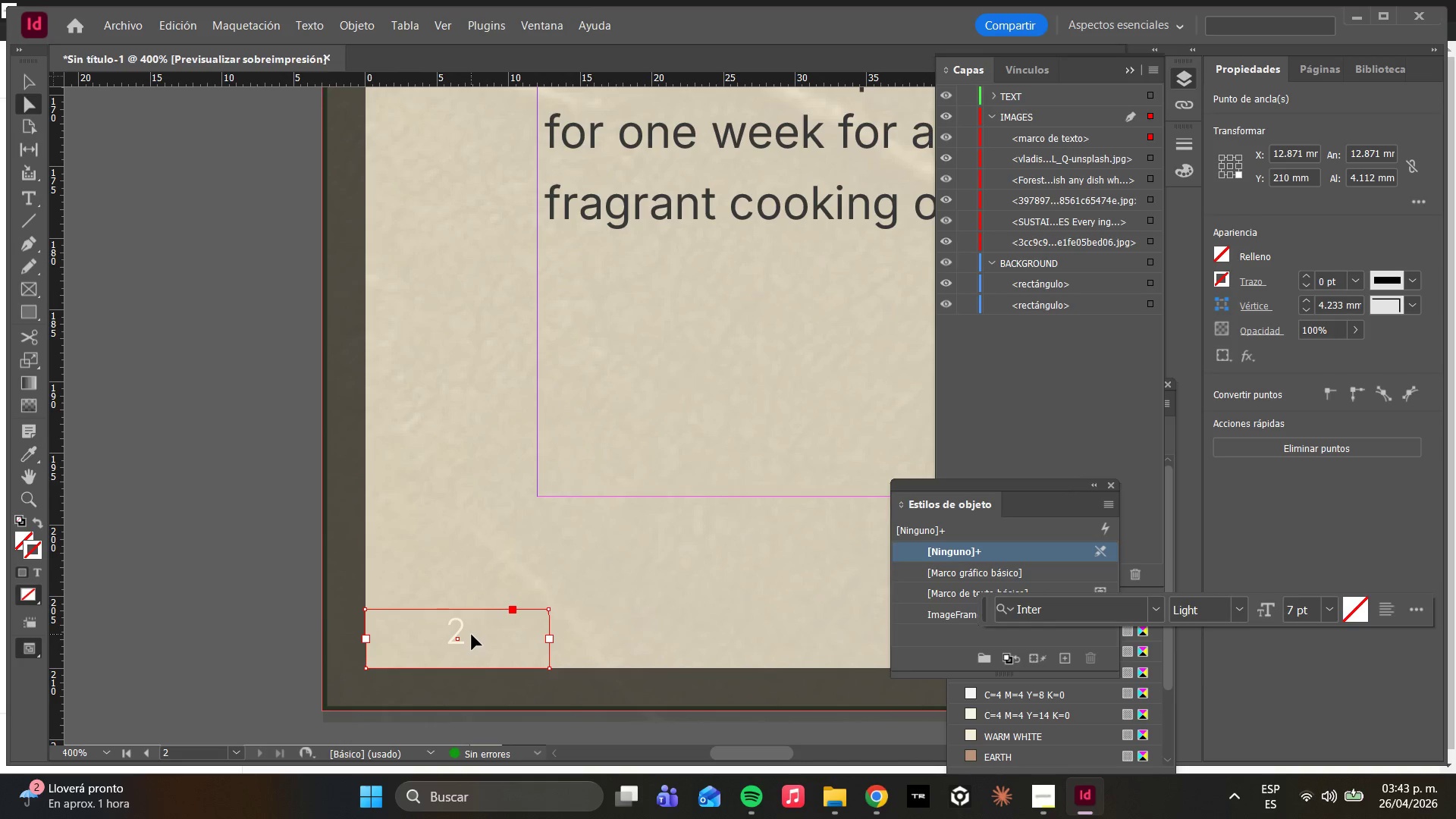 
scroll: coordinate [515, 645], scroll_direction: up, amount: 4.0
 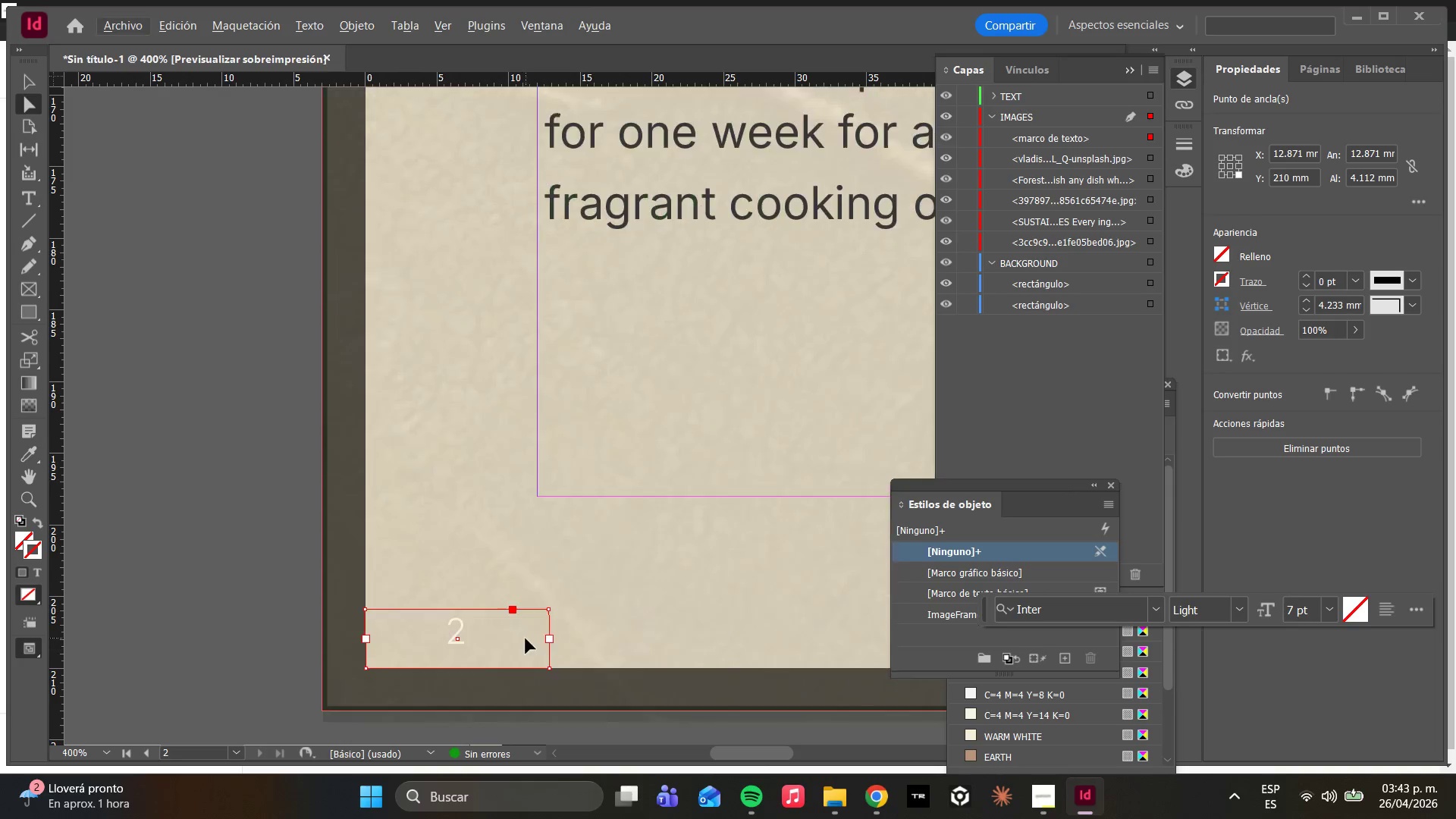 
double_click([472, 635])
 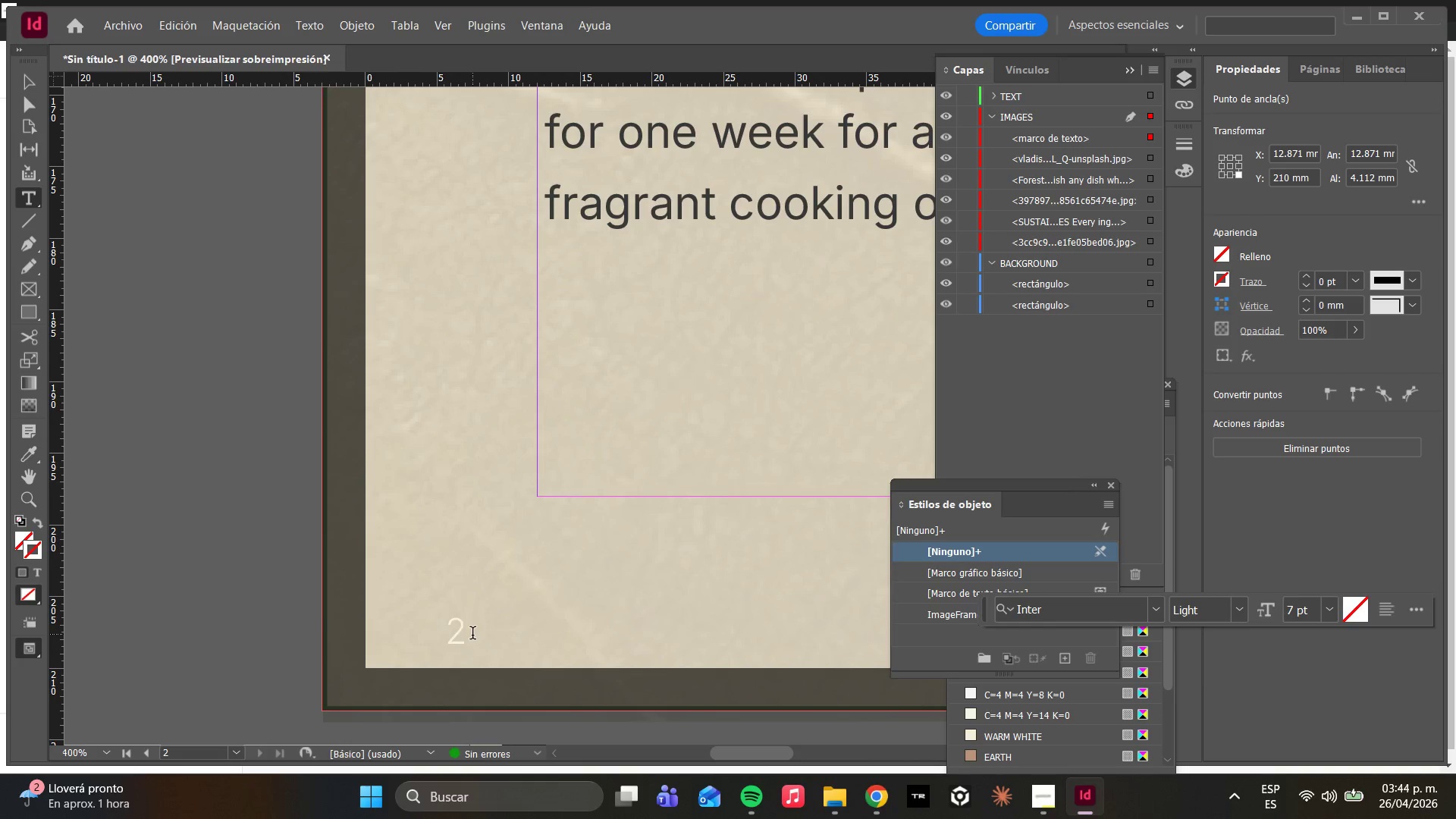 
triple_click([472, 635])
 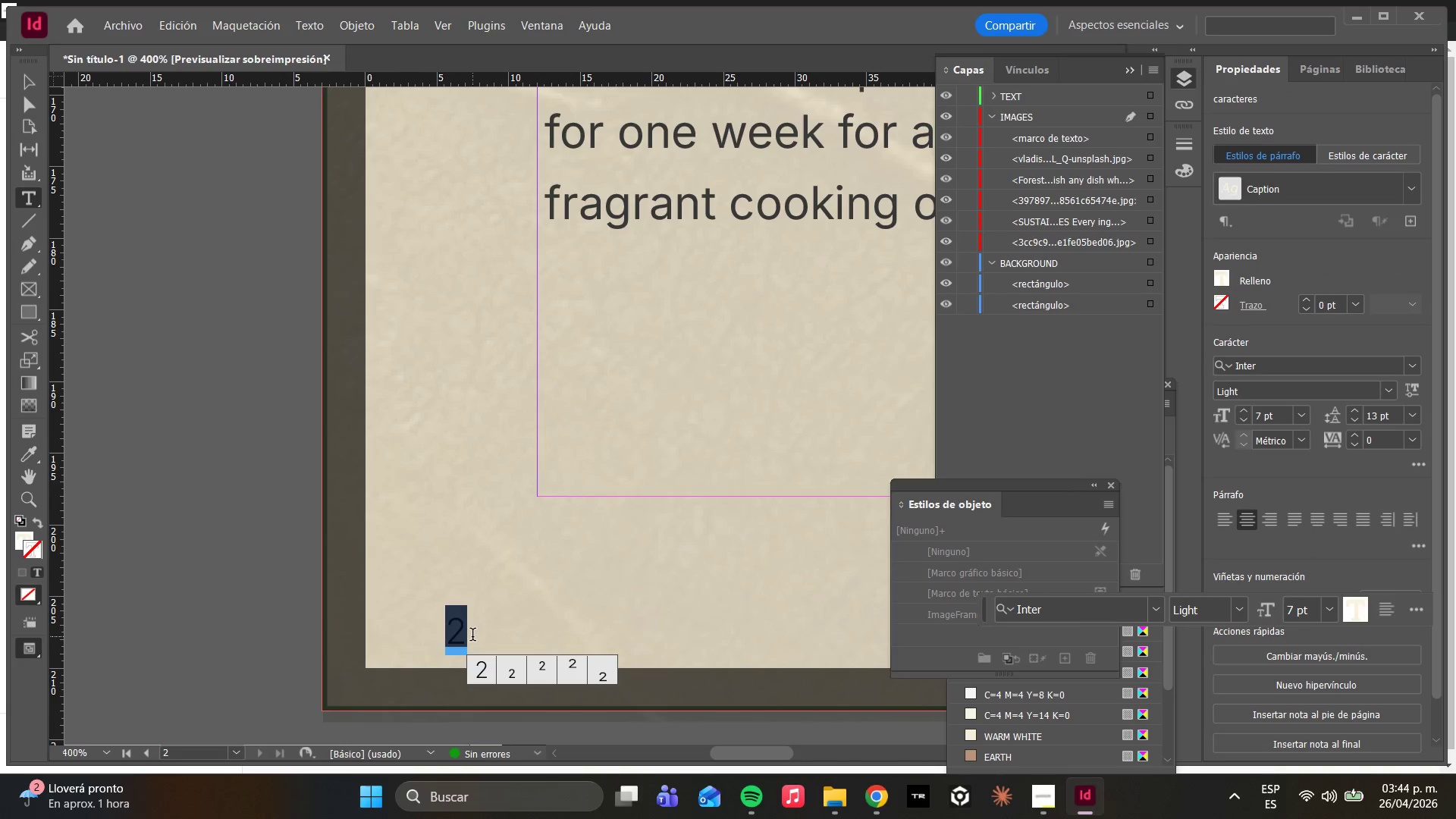 
key(Control+A)
 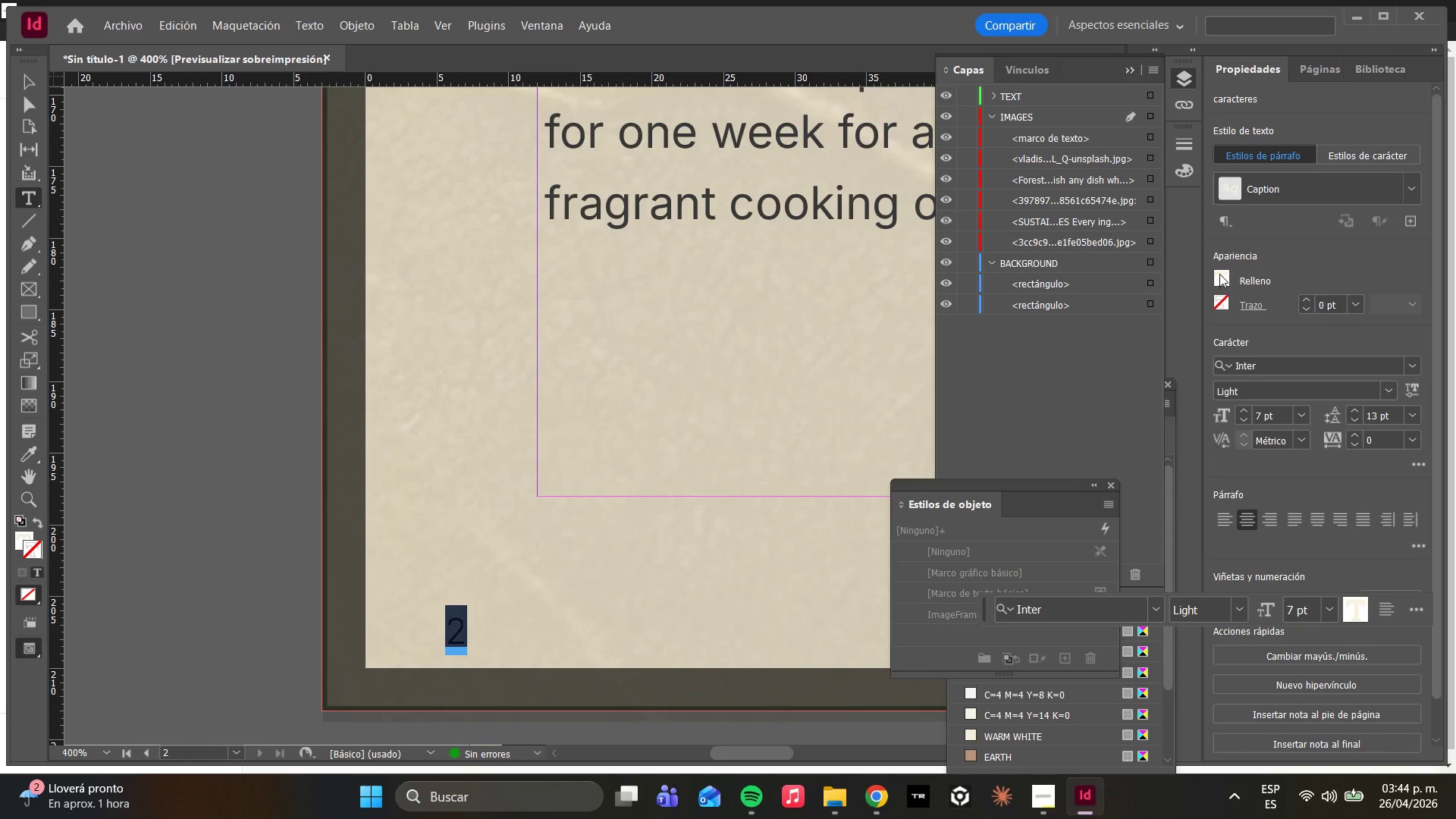 
scroll: coordinate [1068, 510], scroll_direction: down, amount: 8.0
 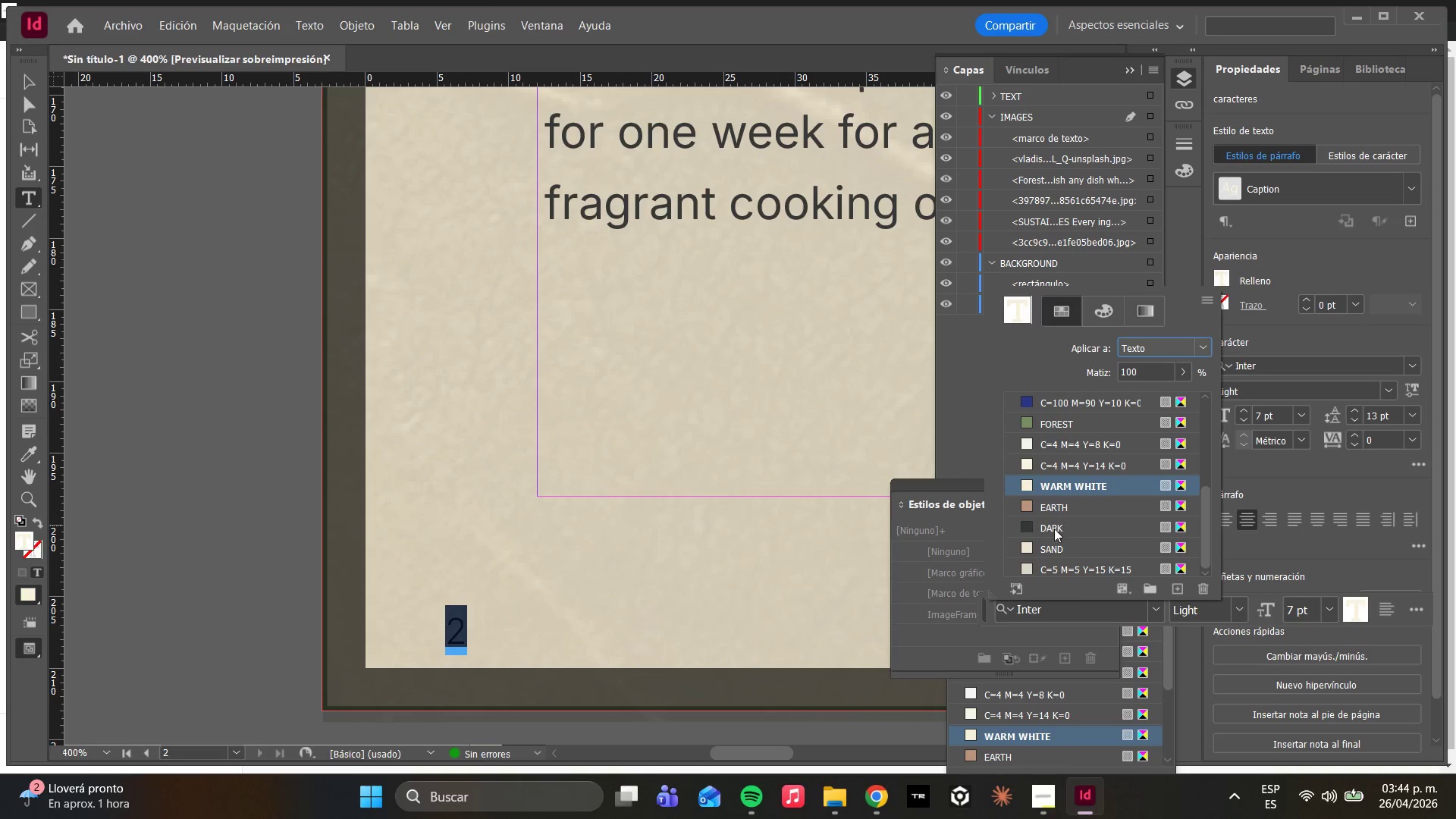 
left_click([1051, 535])
 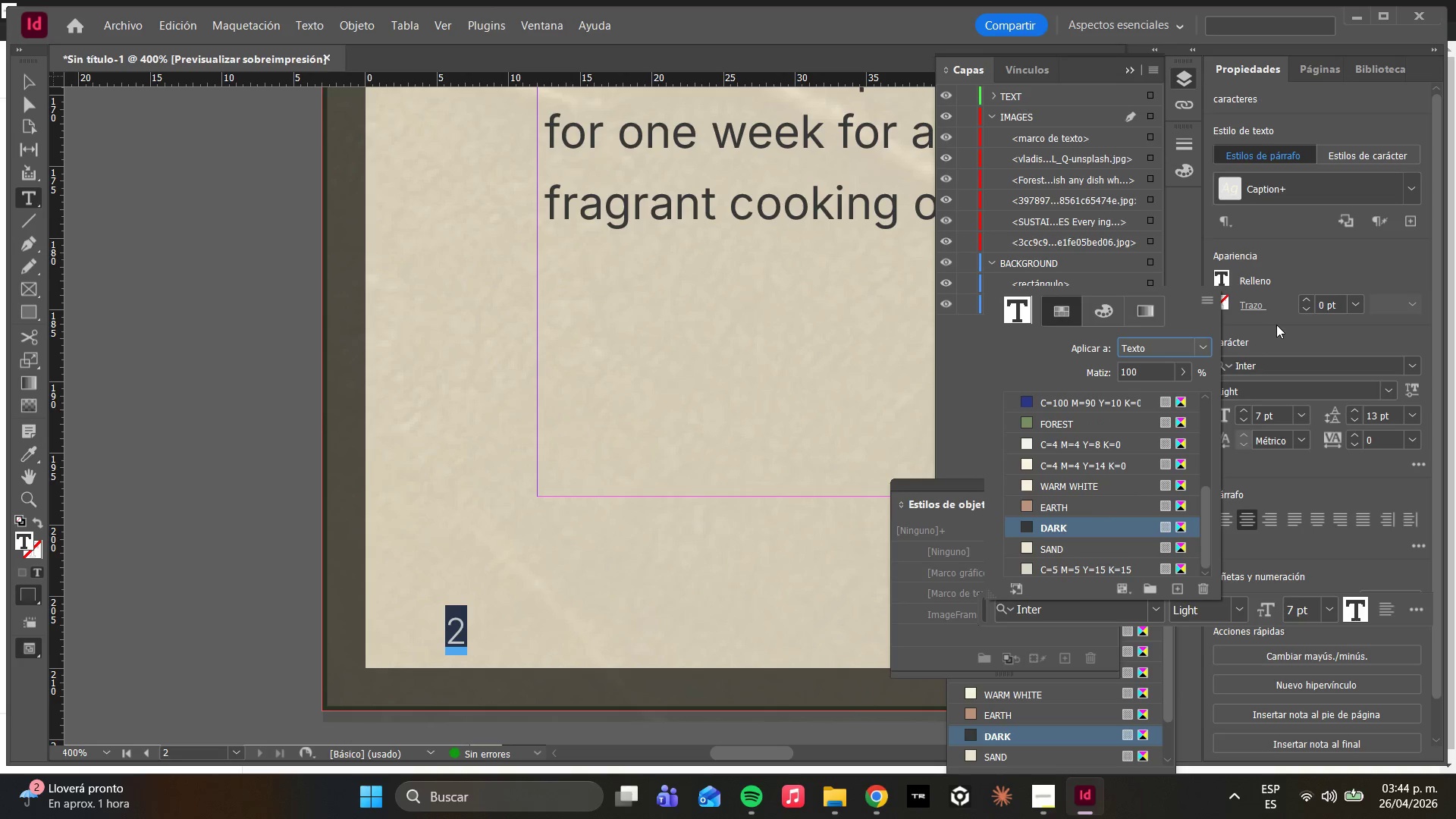 
left_click([1300, 242])
 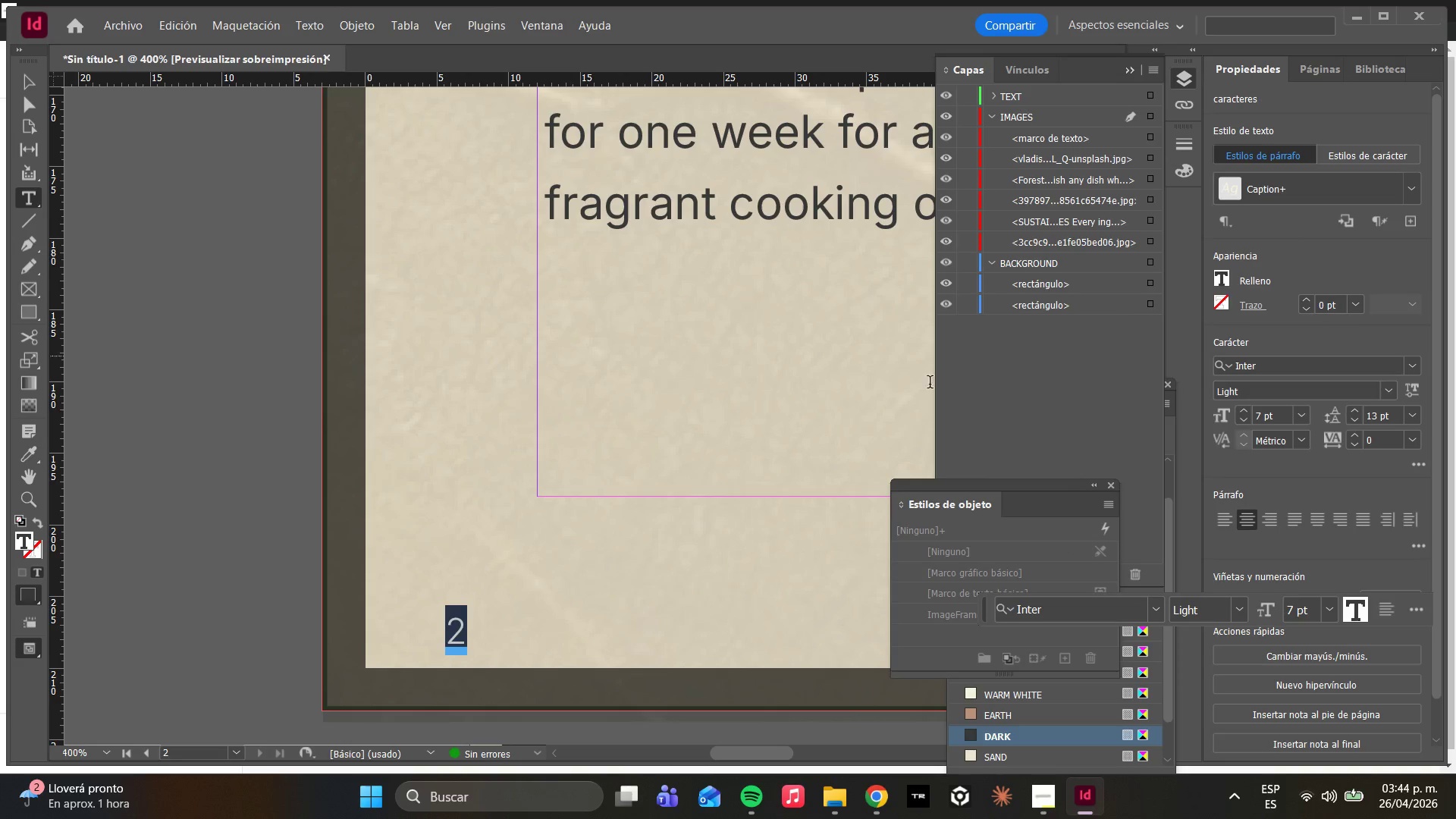 
left_click([689, 524])
 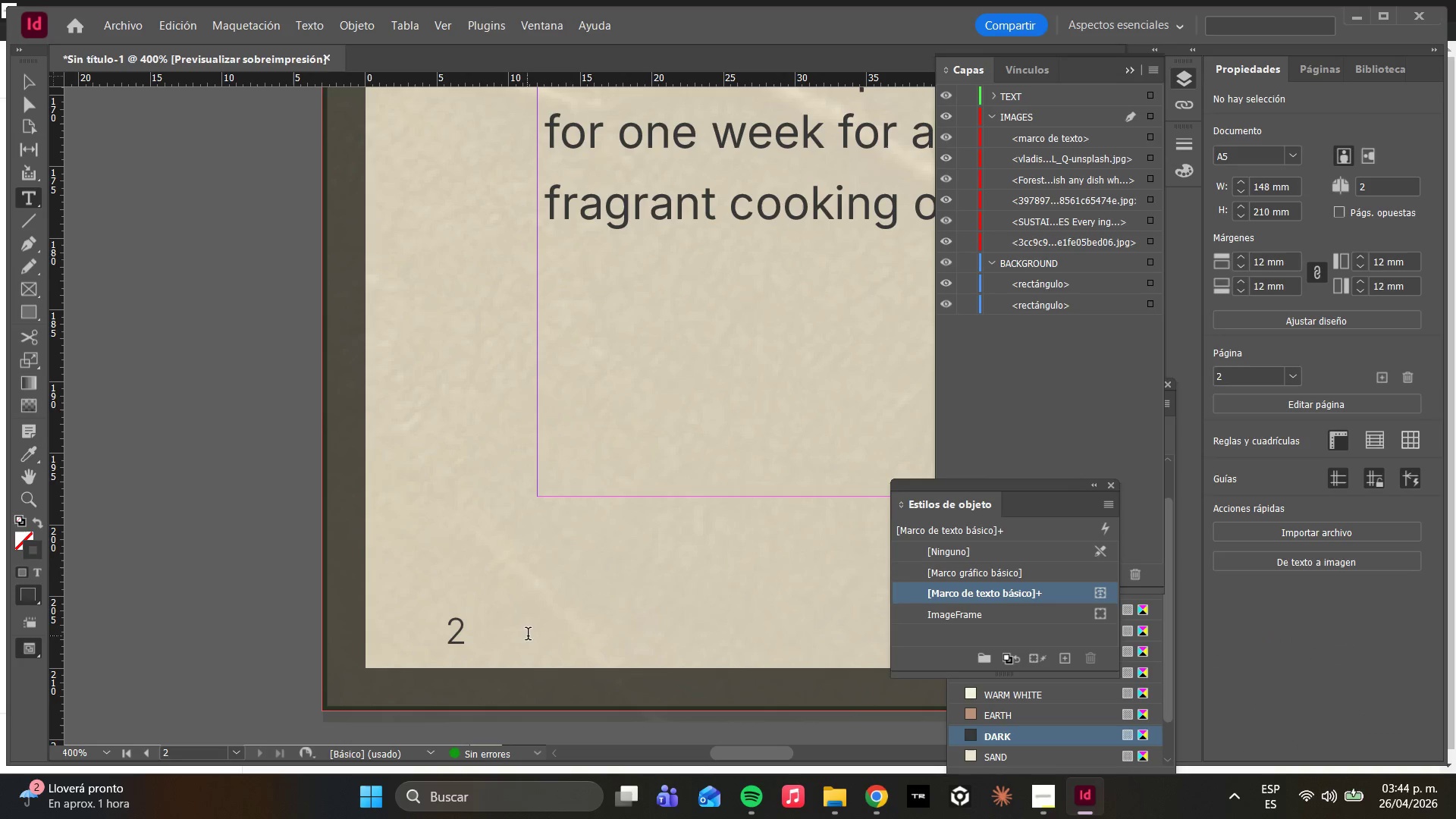 
hold_key(key=AltLeft, duration=1.5)
scroll: coordinate [554, 554], scroll_direction: down, amount: 6.0
 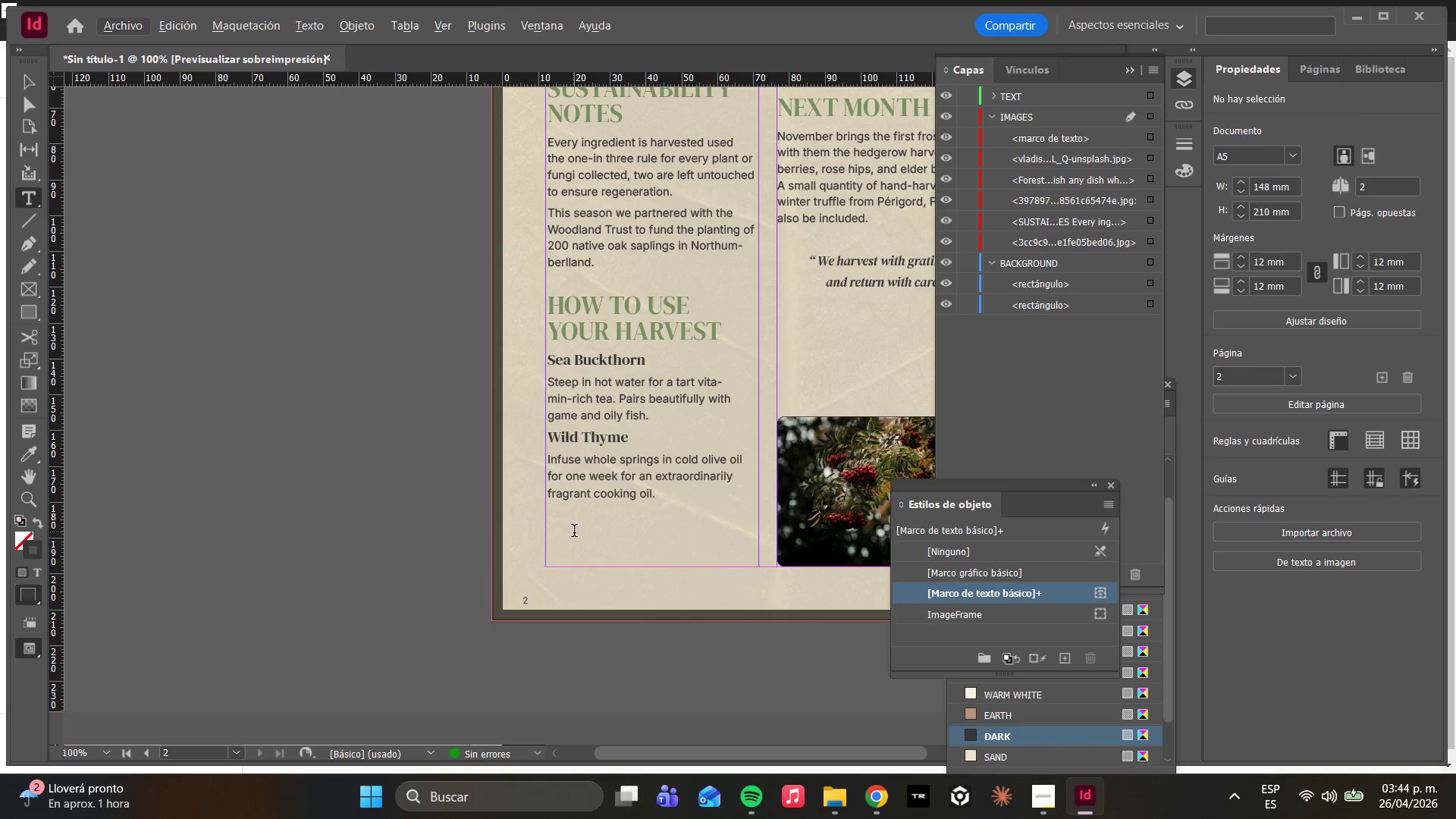 
hold_key(key=AltLeft, duration=0.91)
scroll: coordinate [582, 526], scroll_direction: down, amount: 2.0
 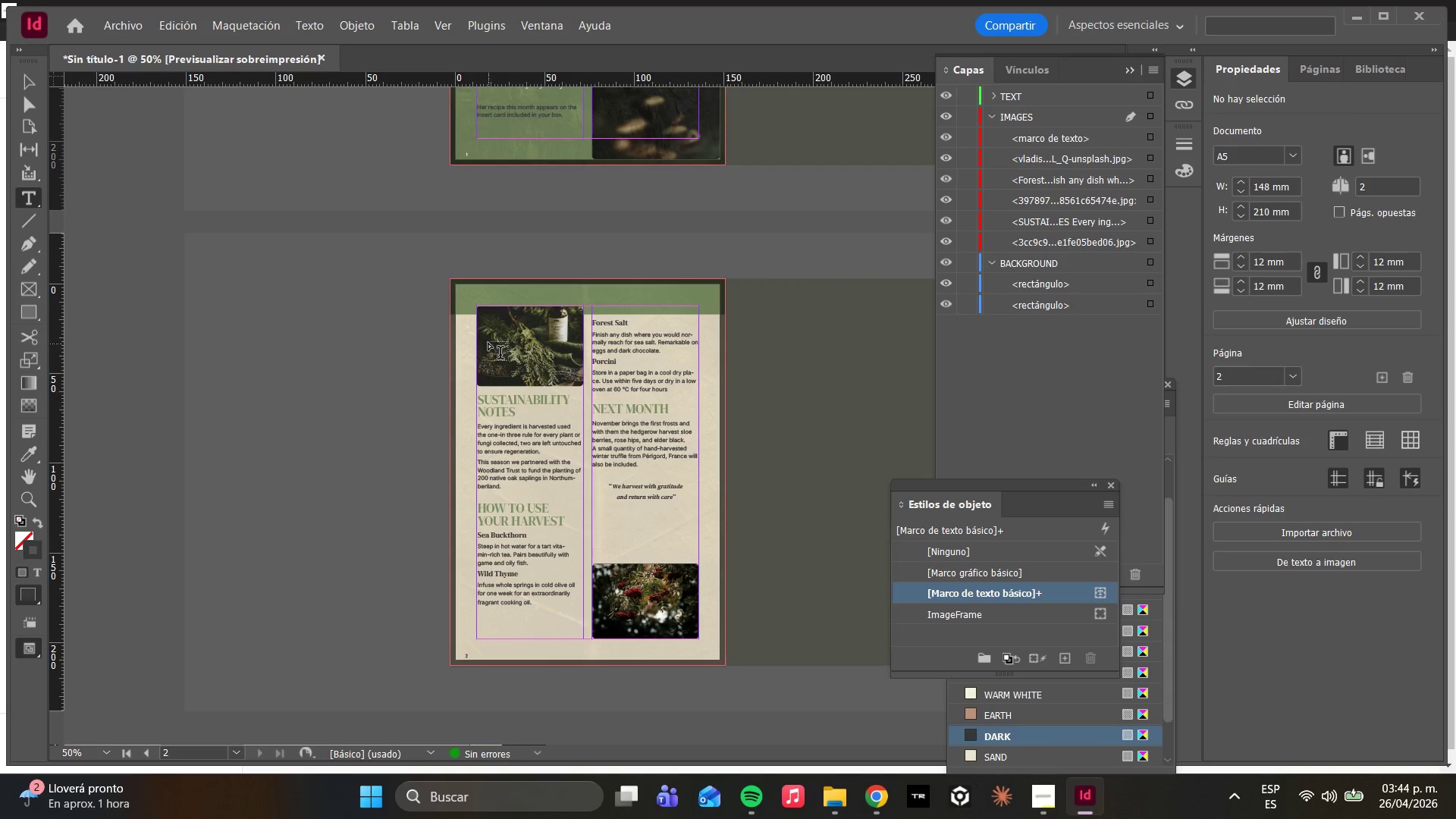 
scroll: coordinate [544, 412], scroll_direction: up, amount: 10.0
 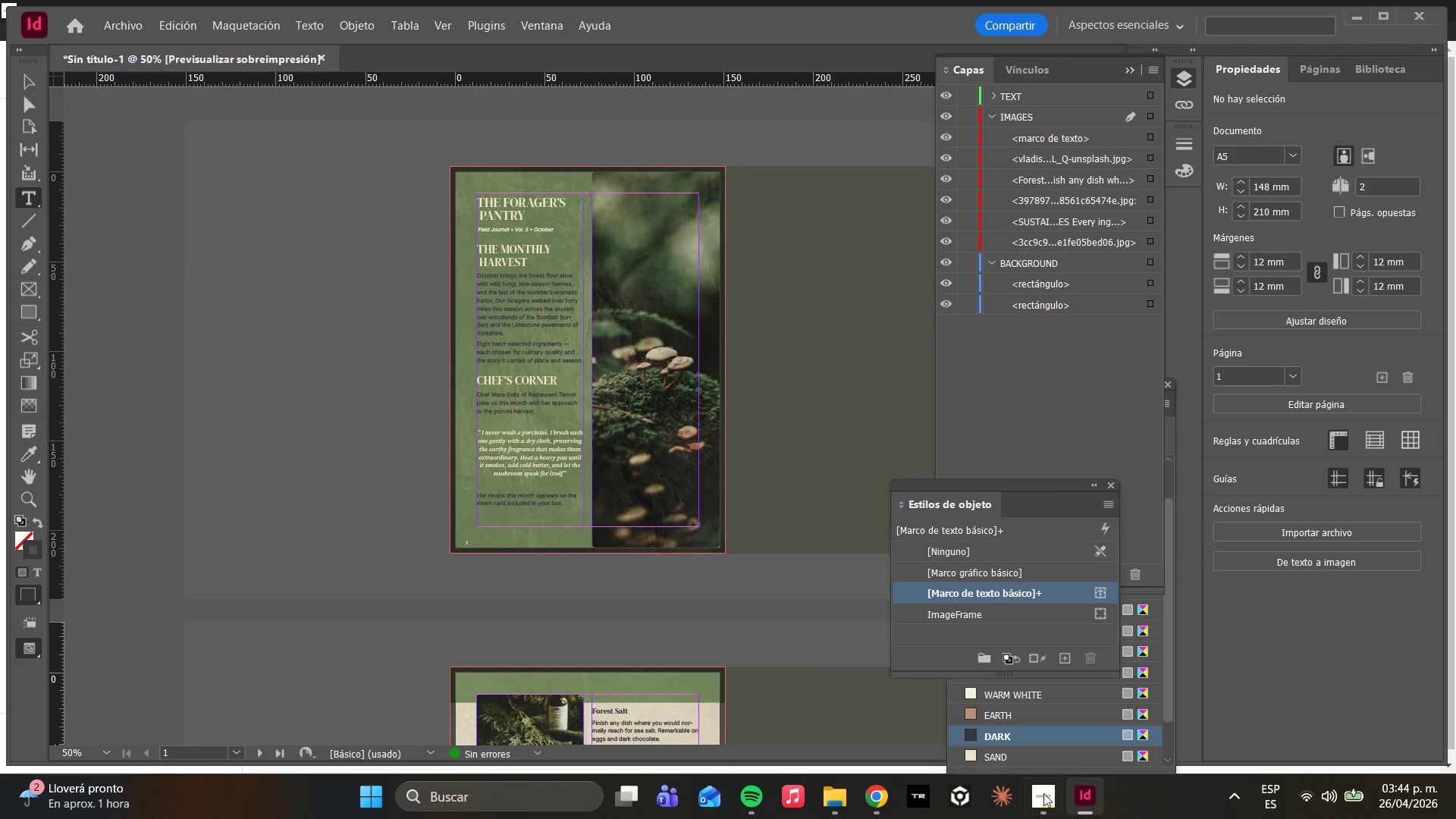 
left_click([1034, 787])